 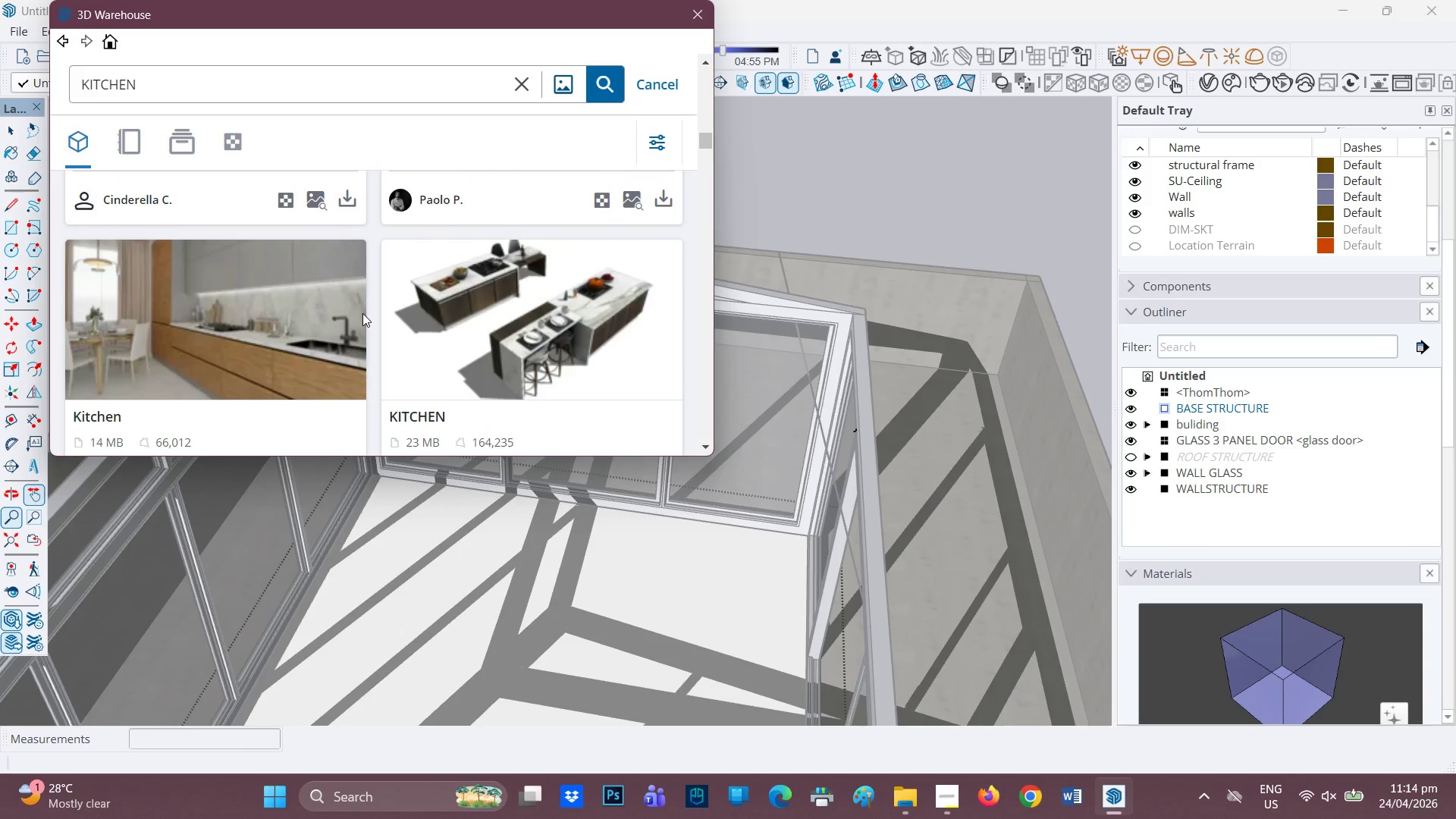 
scroll: coordinate [365, 311], scroll_direction: down, amount: 3.0
 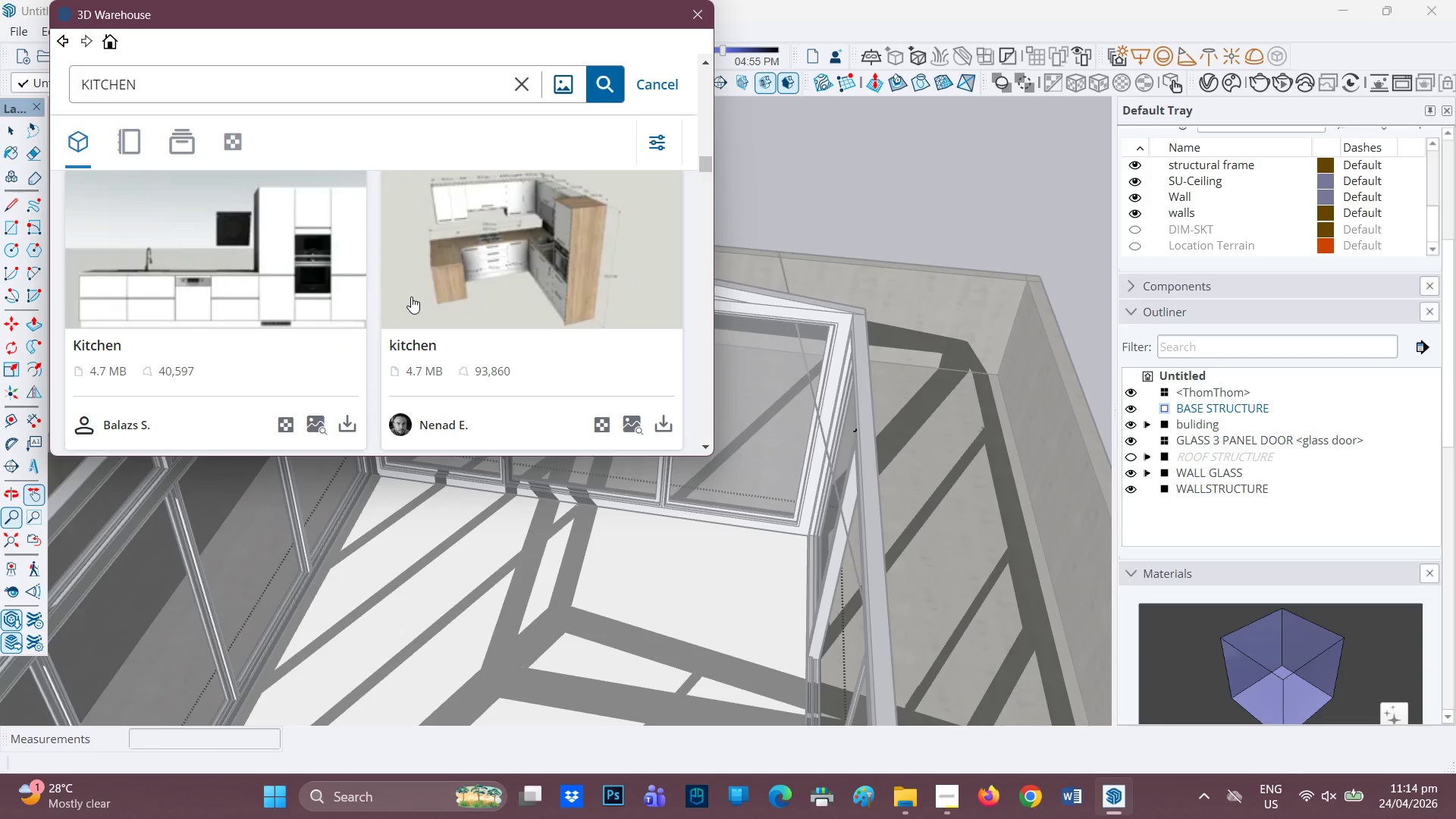 
wait(5.67)
 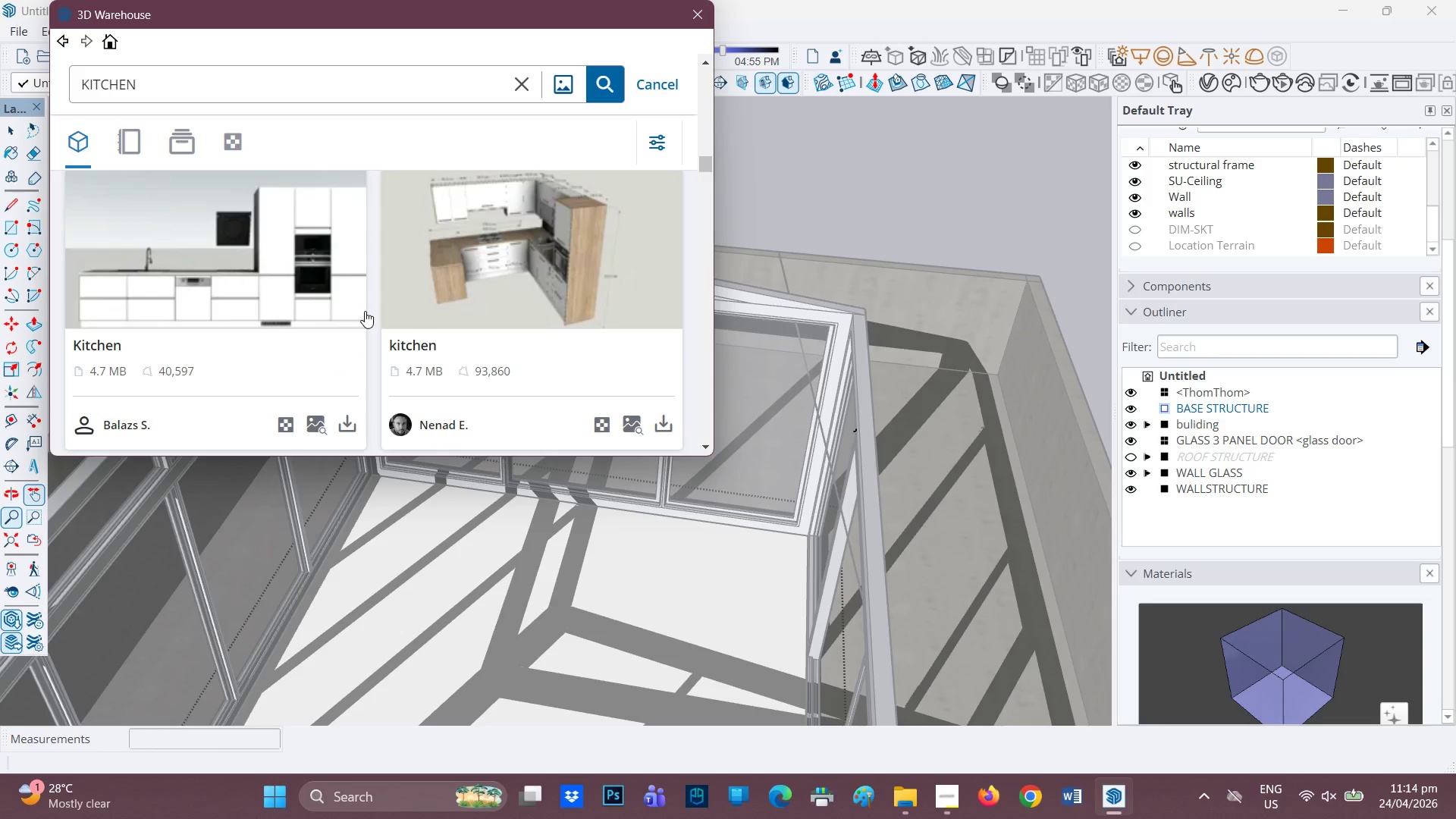 
scroll: coordinate [285, 319], scroll_direction: down, amount: 5.0
 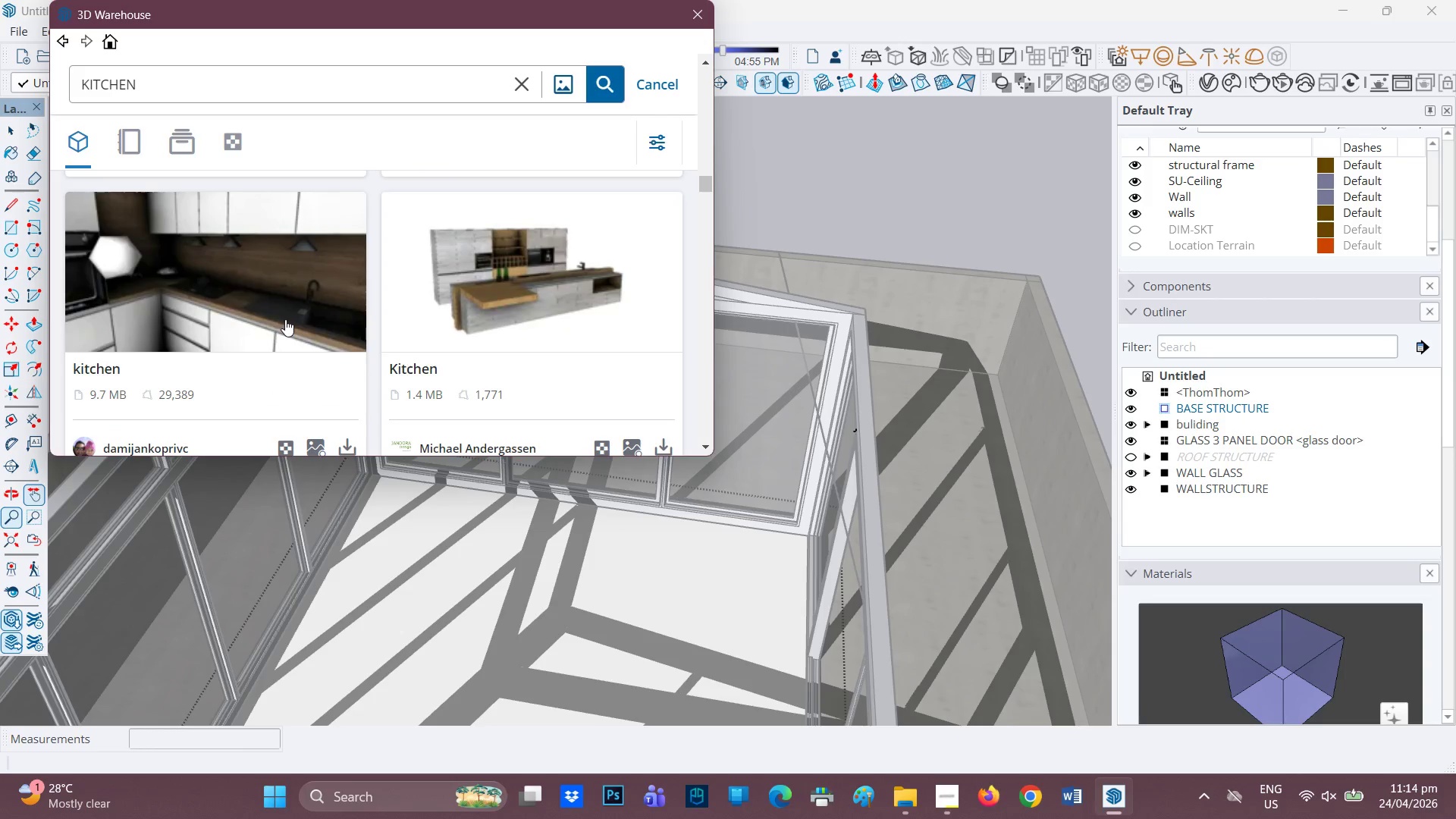 
wait(13.68)
 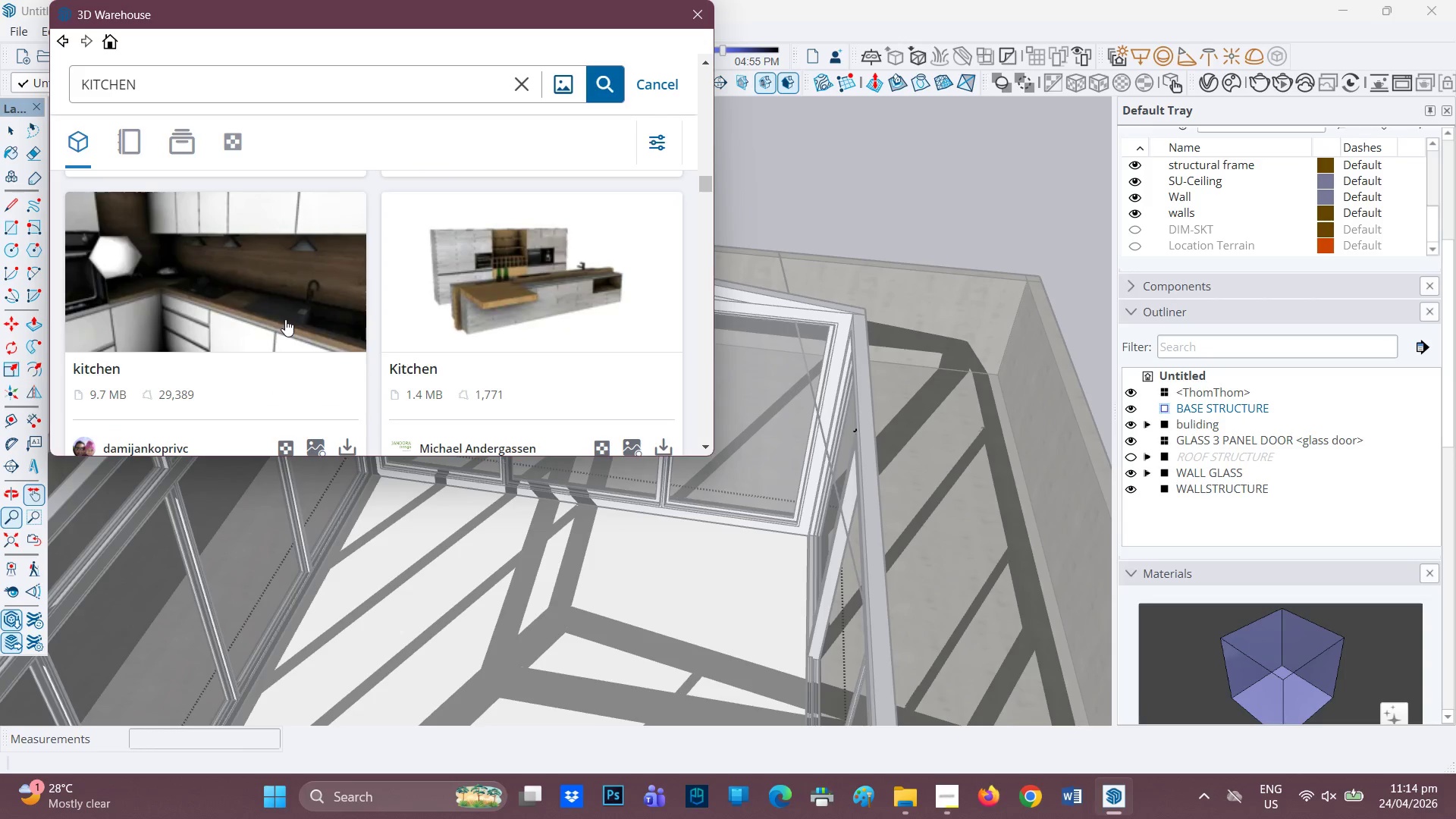 
scroll: coordinate [388, 347], scroll_direction: down, amount: 7.0
 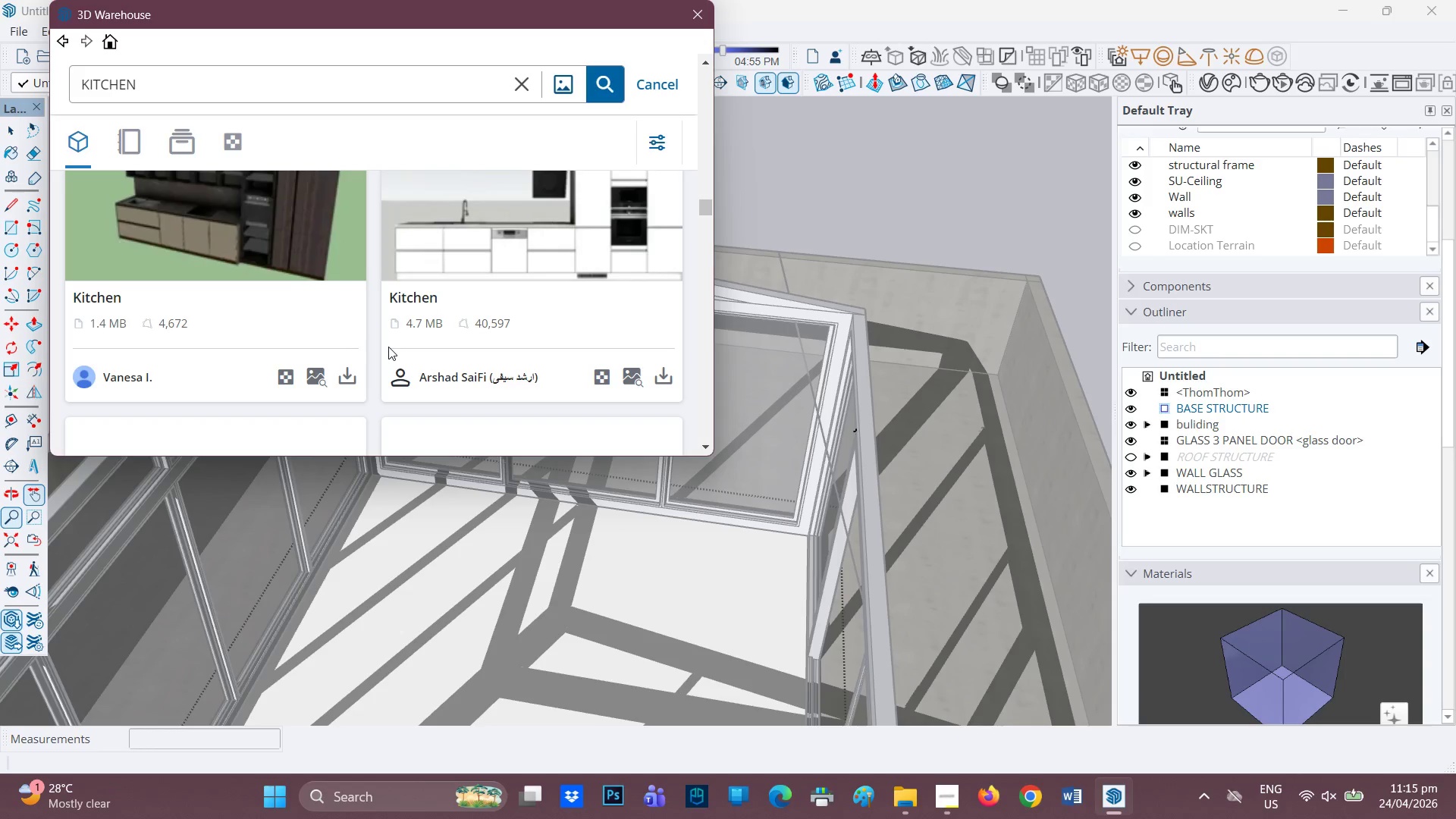 
scroll: coordinate [389, 345], scroll_direction: none, amount: 0.0
 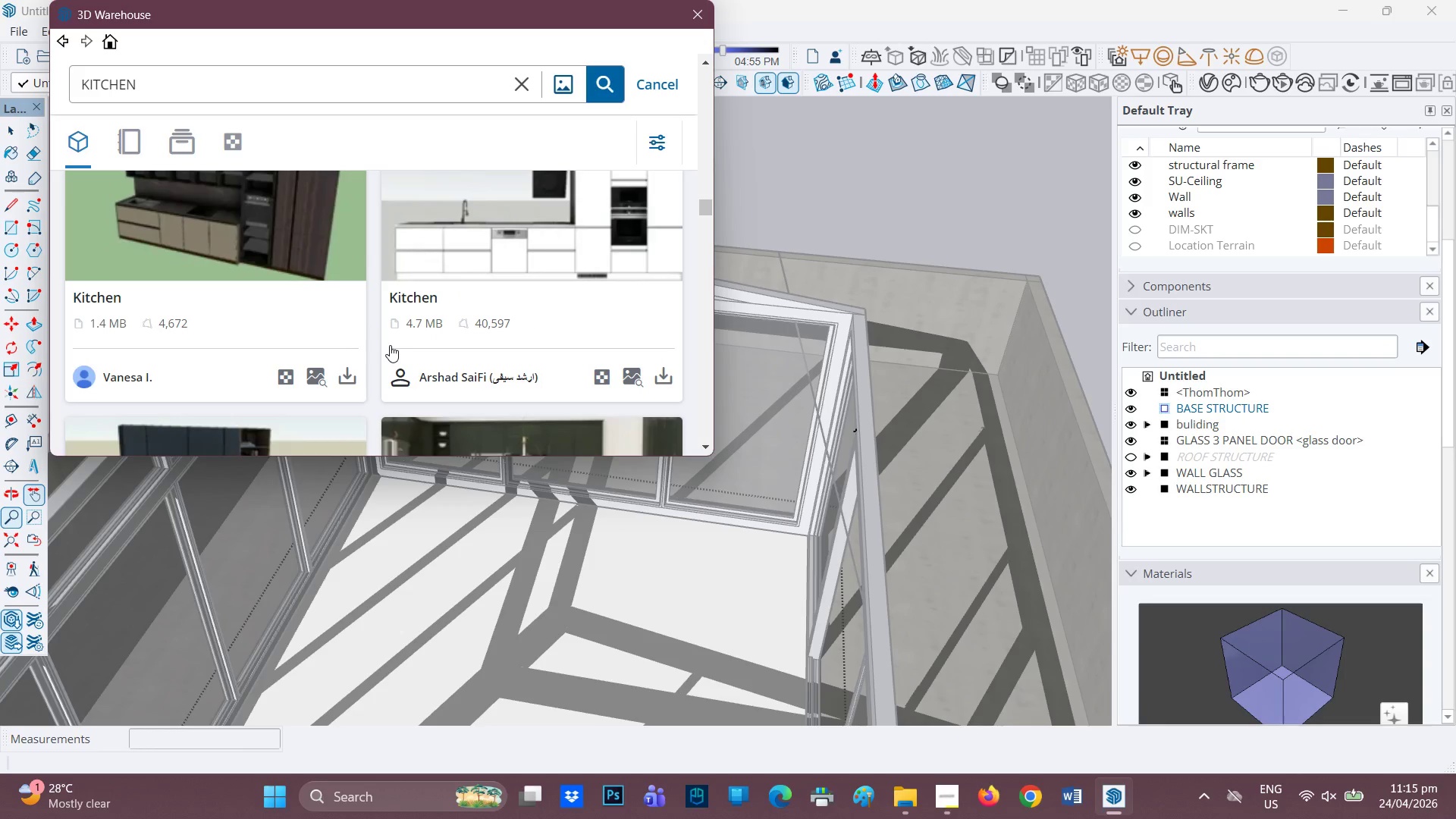 
scroll: coordinate [391, 344], scroll_direction: down, amount: 1.0
 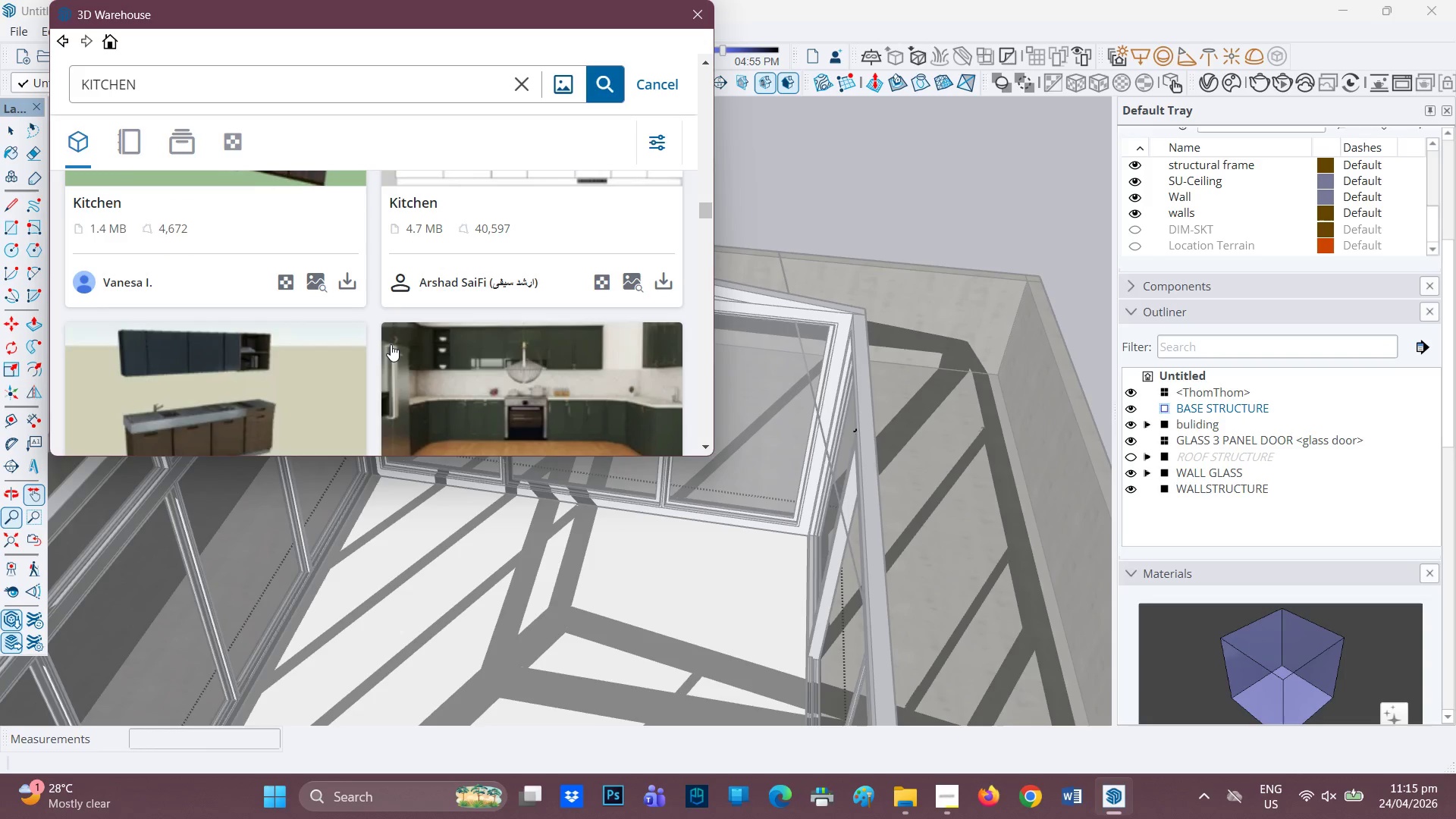 
scroll: coordinate [391, 338], scroll_direction: up, amount: 1.0
 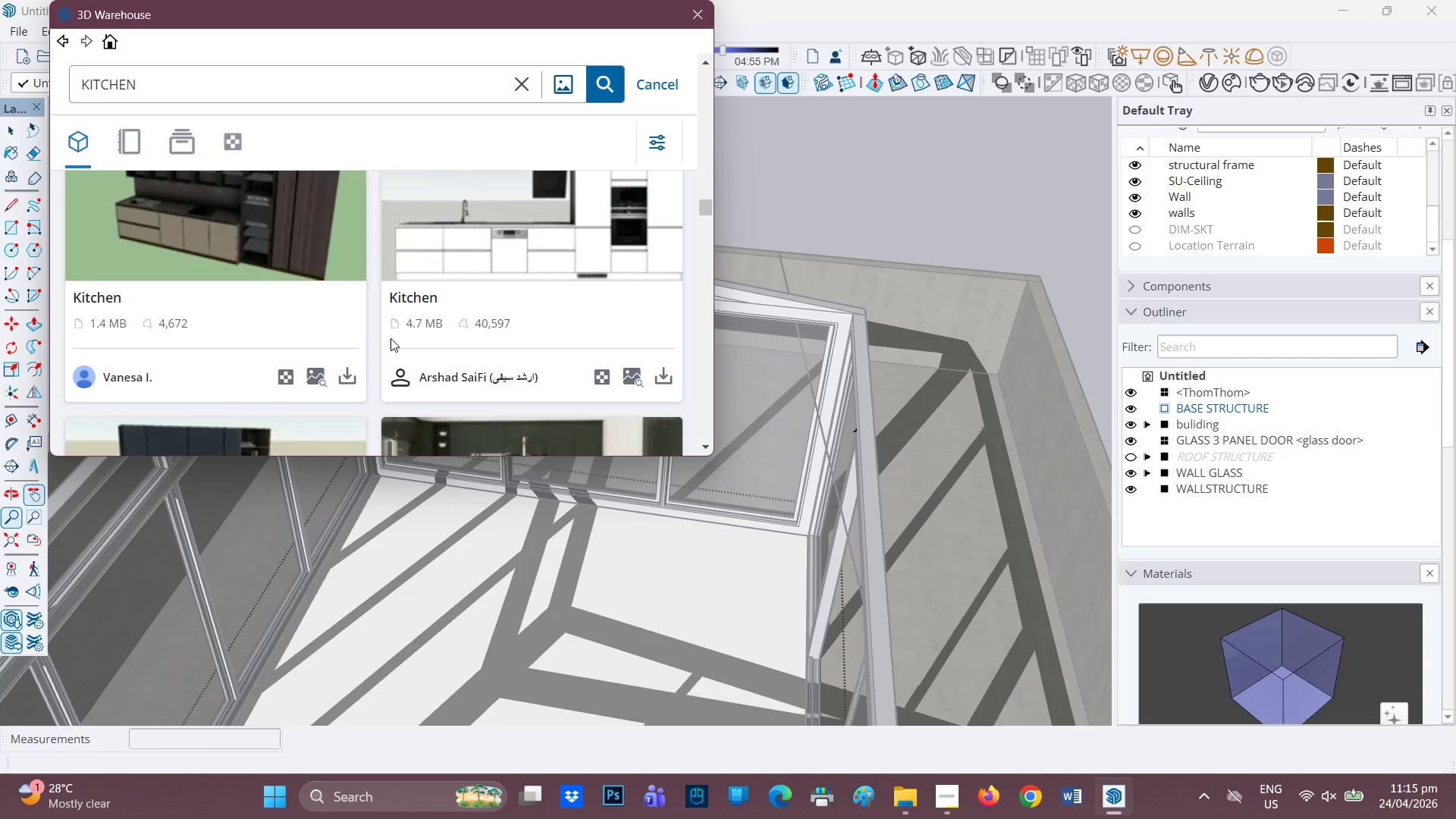 
scroll: coordinate [382, 334], scroll_direction: down, amount: 8.0
 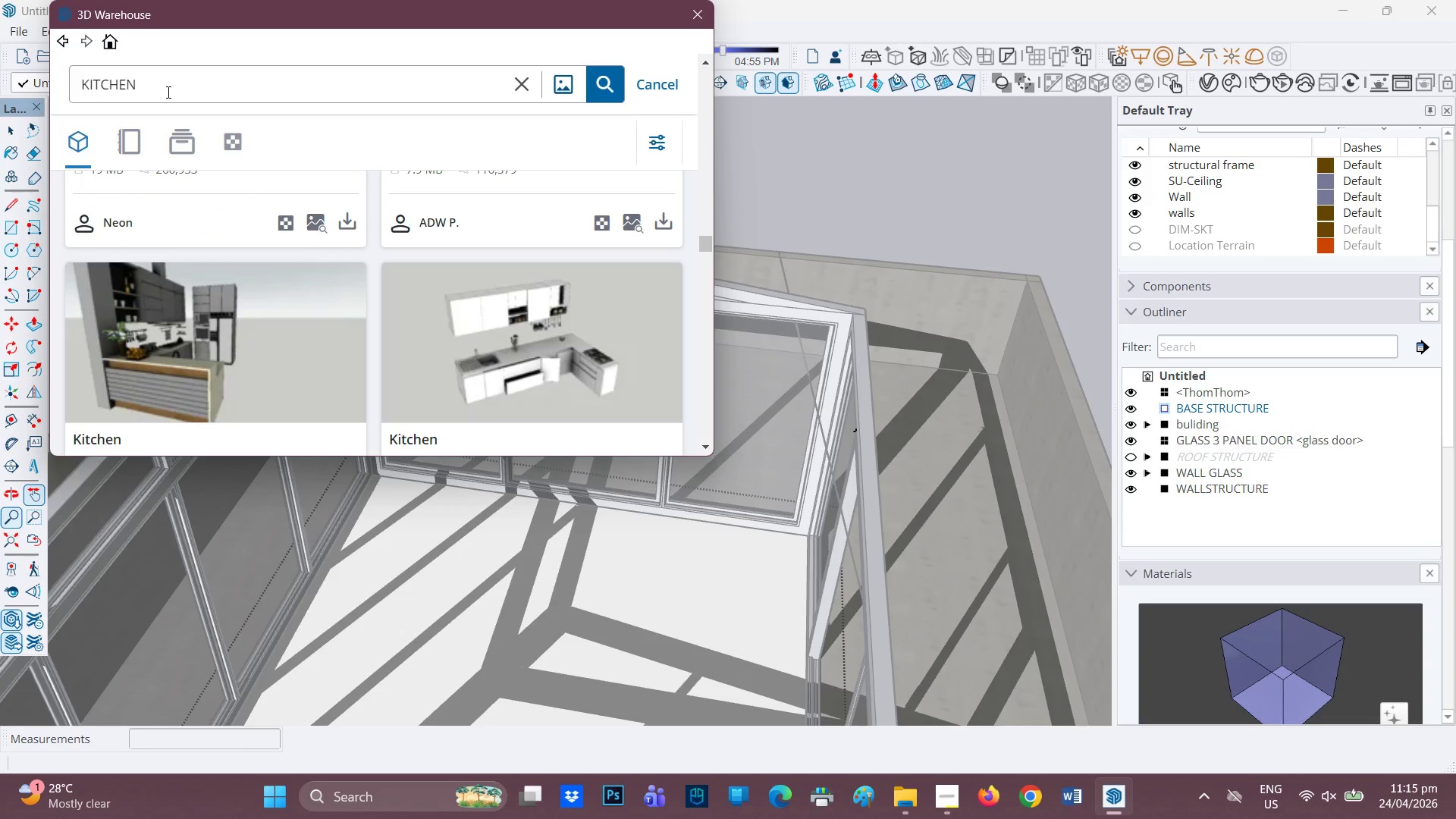 
wait(6.26)
 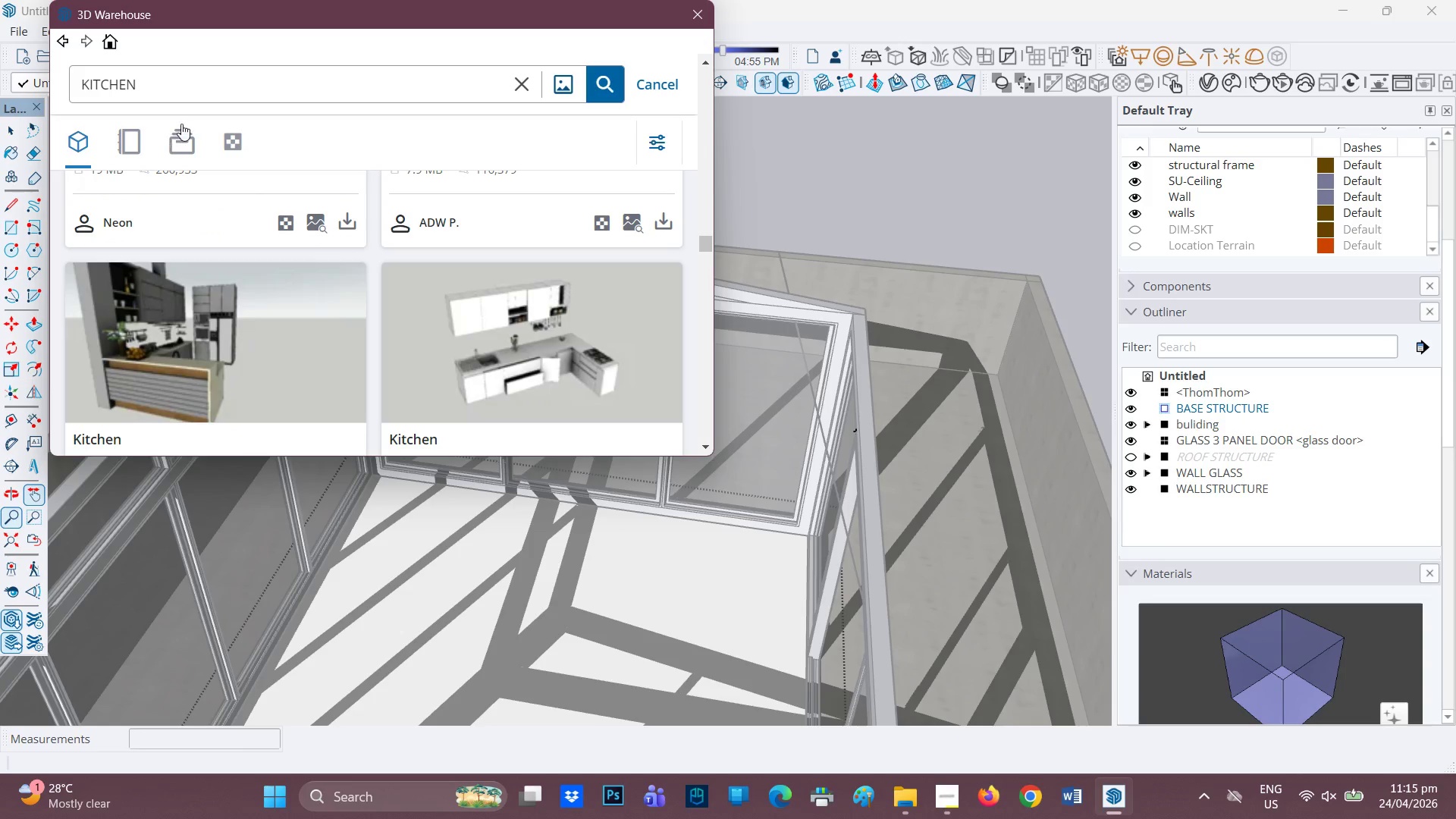 
left_click_drag(start_coordinate=[167, 92], to_coordinate=[22, 83])
 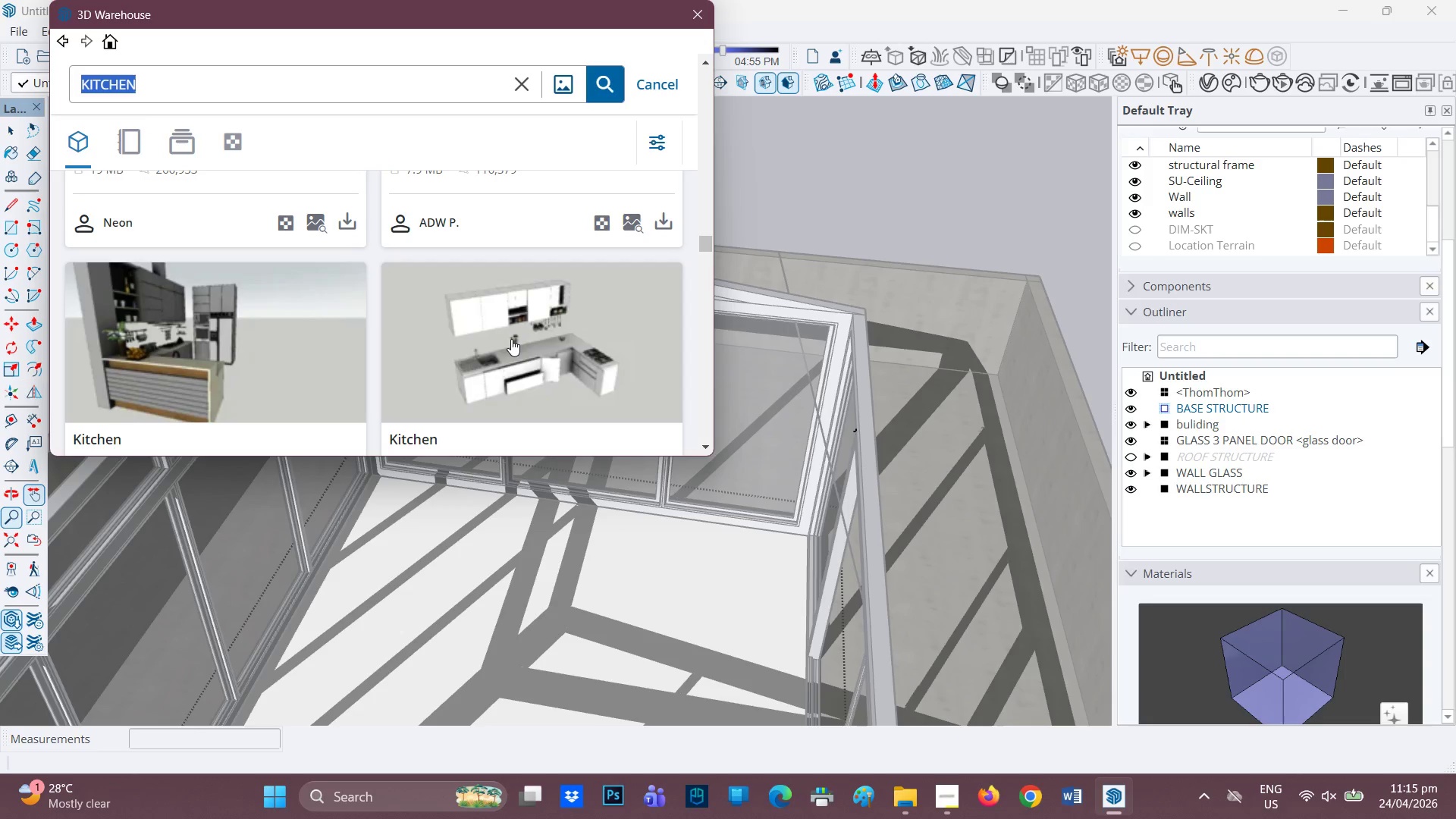 
wait(5.38)
 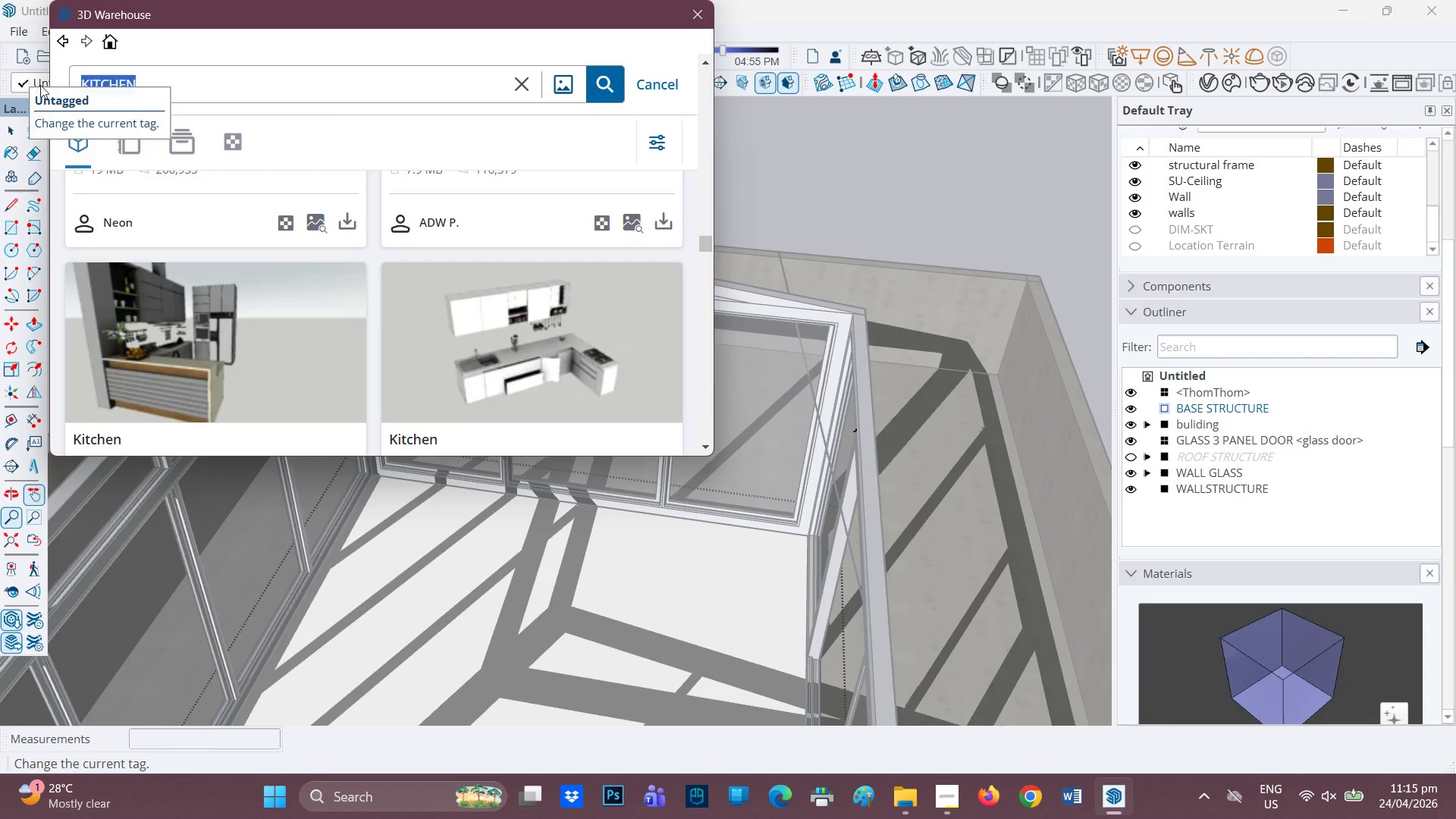 
scroll: coordinate [373, 334], scroll_direction: down, amount: 5.0
 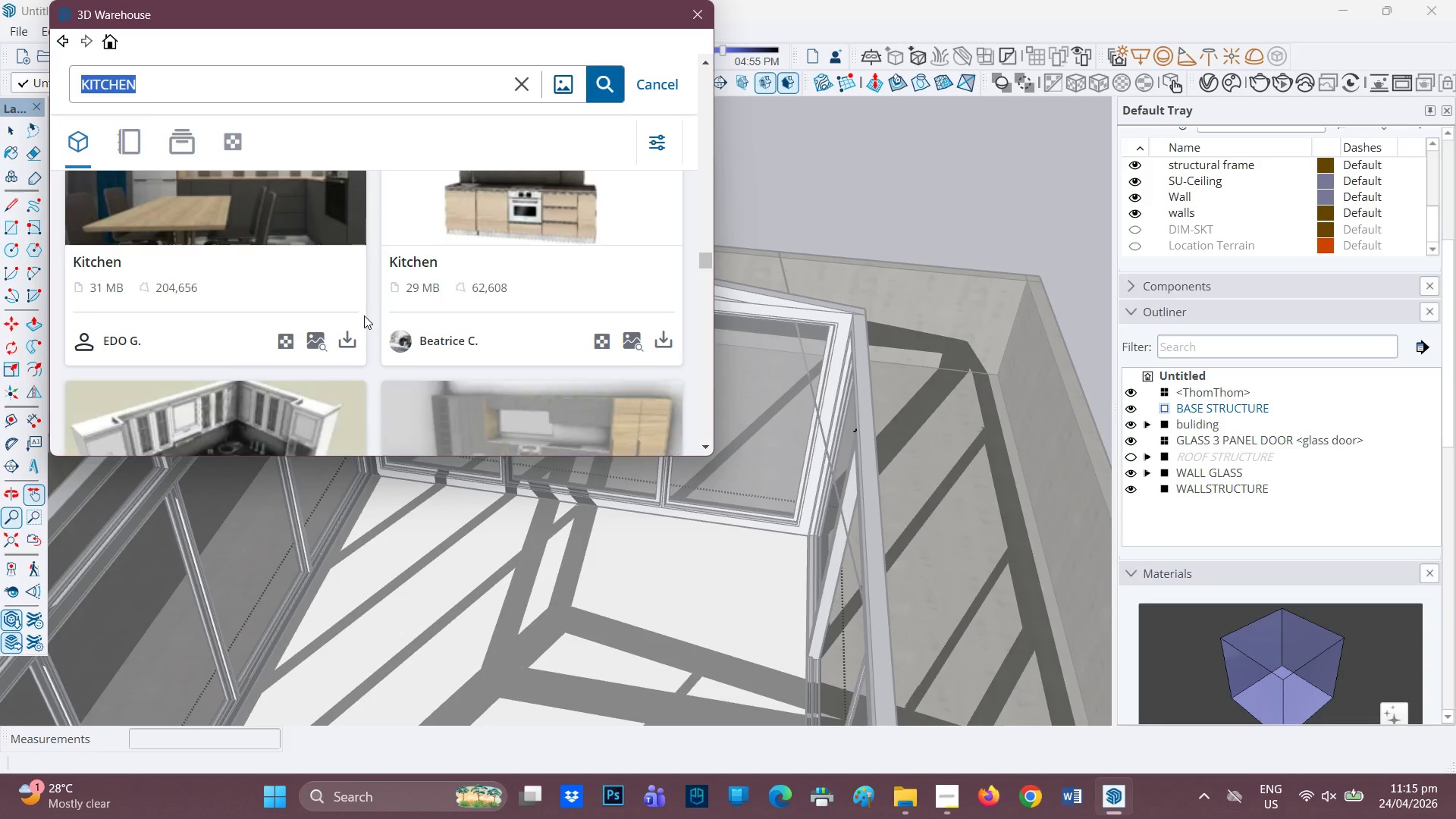 
scroll: coordinate [365, 310], scroll_direction: up, amount: 1.0
 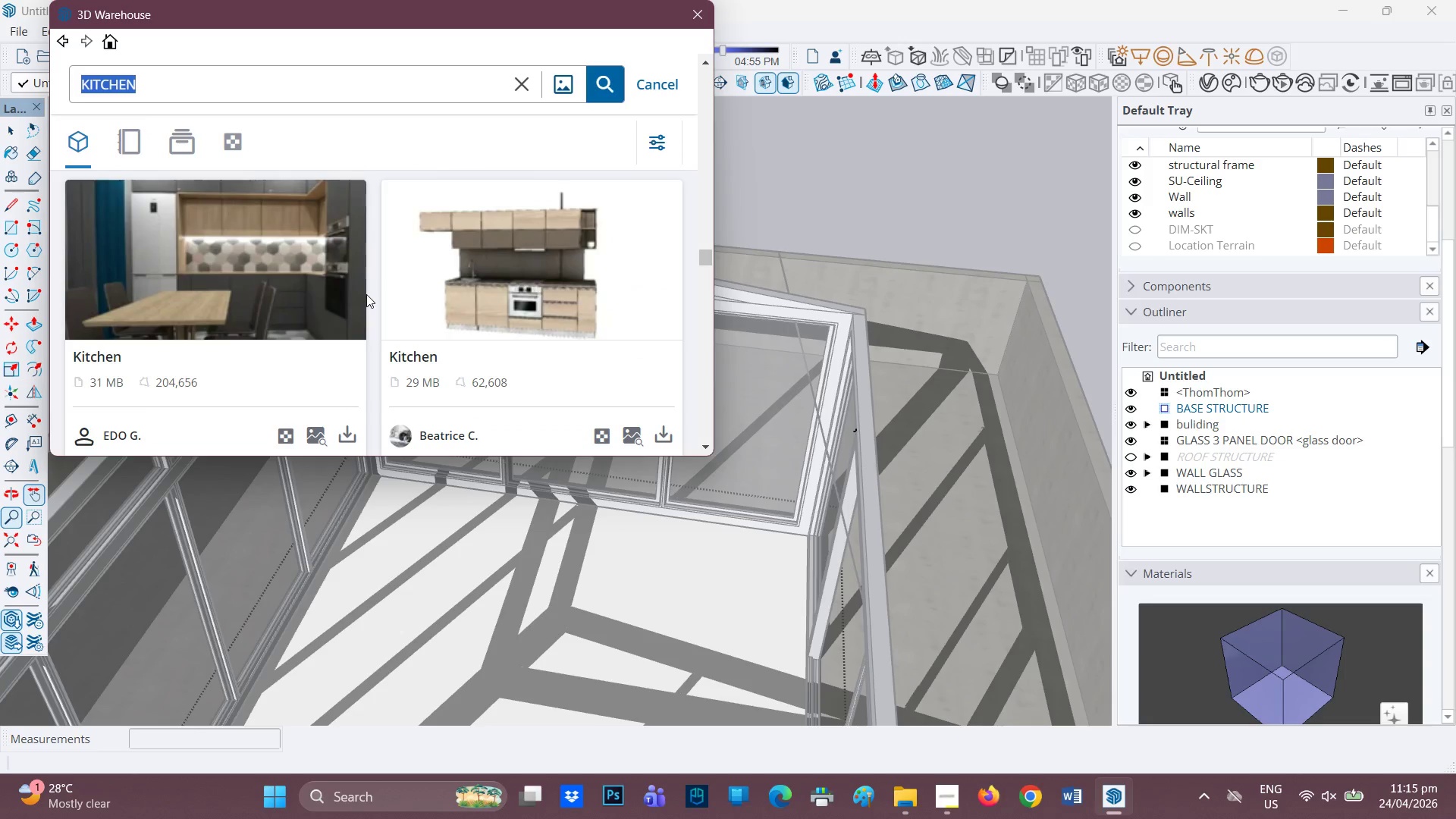 
scroll: coordinate [366, 294], scroll_direction: down, amount: 1.0
 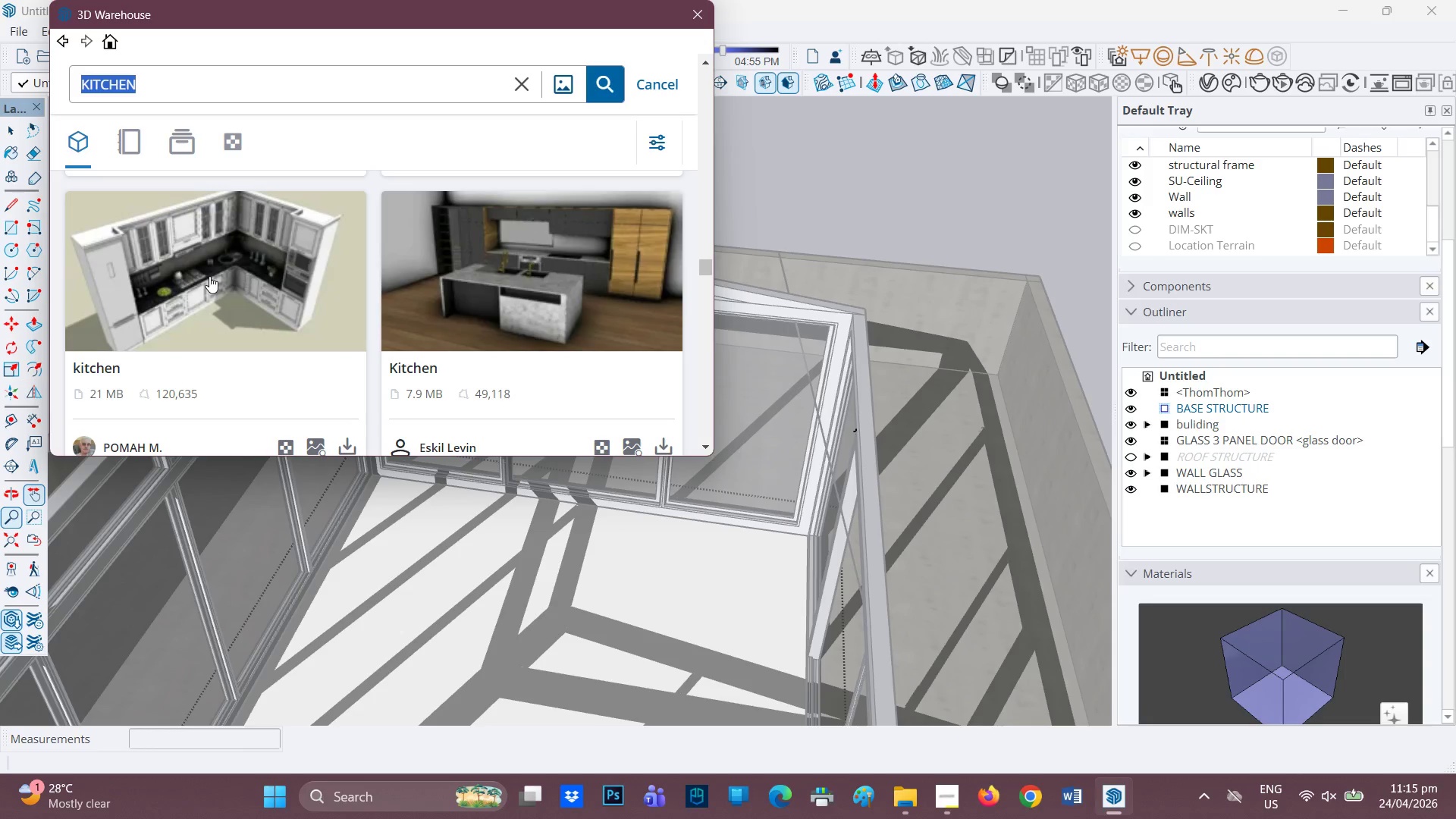 
scroll: coordinate [202, 280], scroll_direction: none, amount: 0.0
 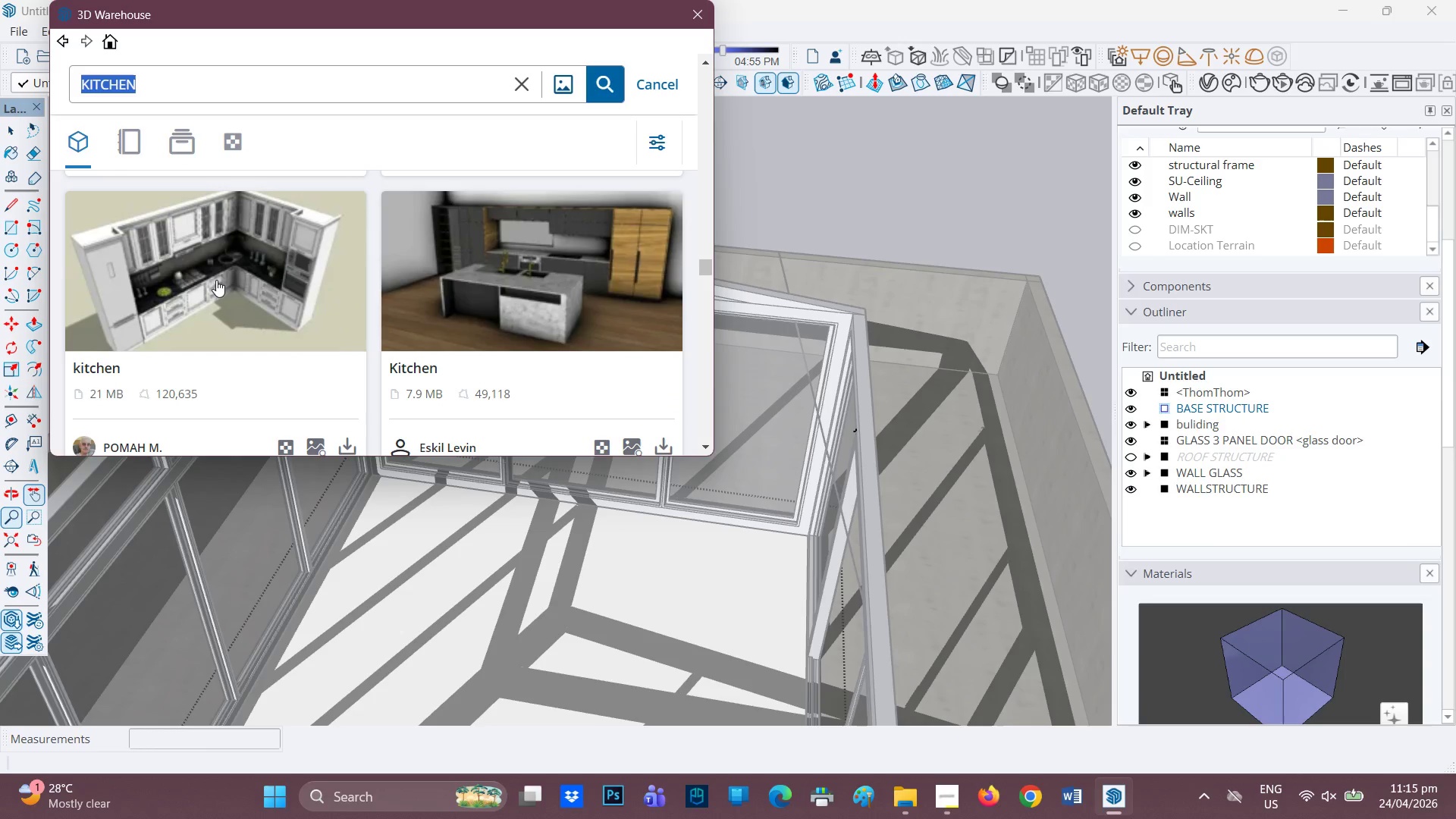 
wait(5.37)
 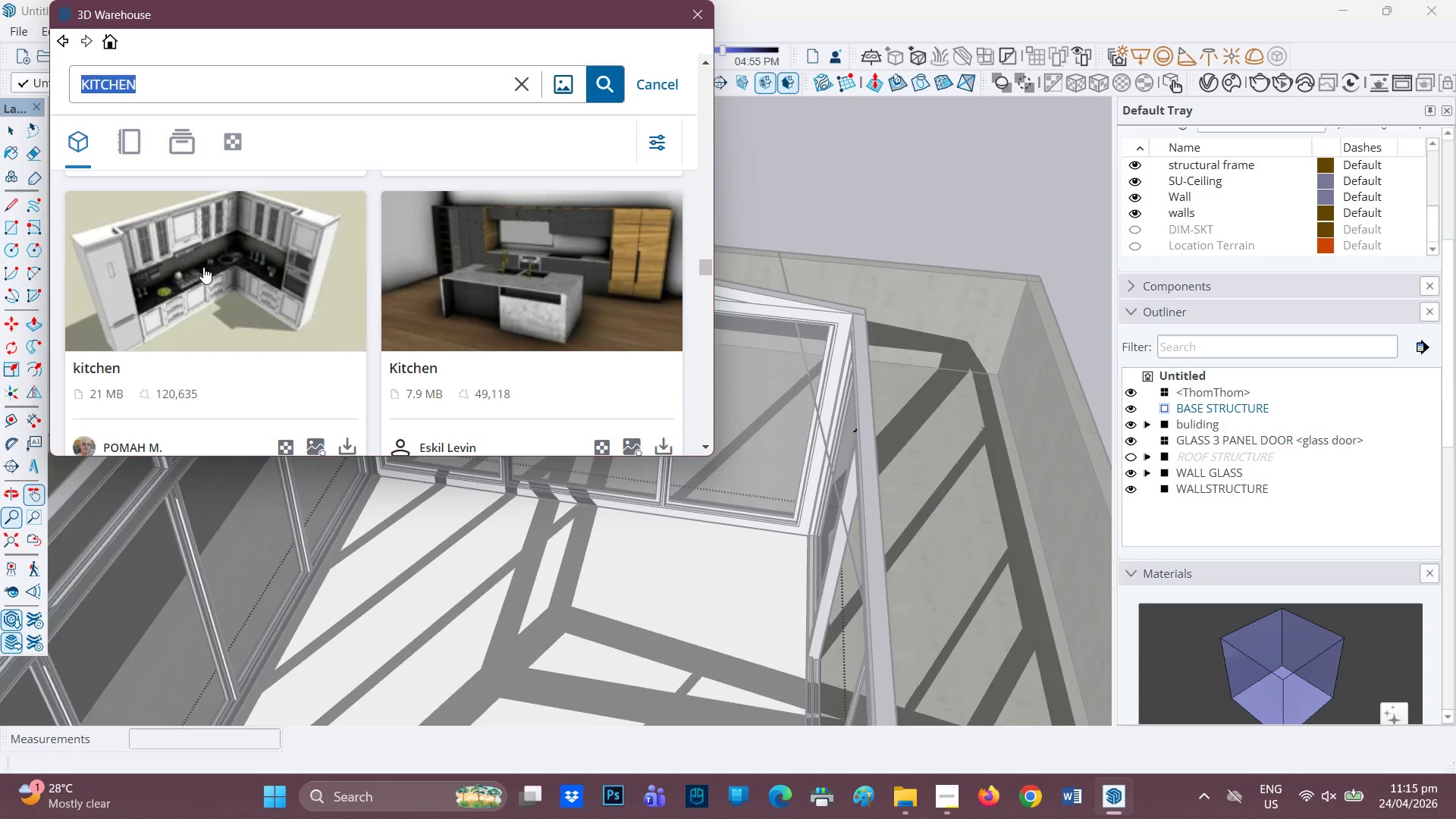 
scroll: coordinate [428, 386], scroll_direction: down, amount: 1.0
 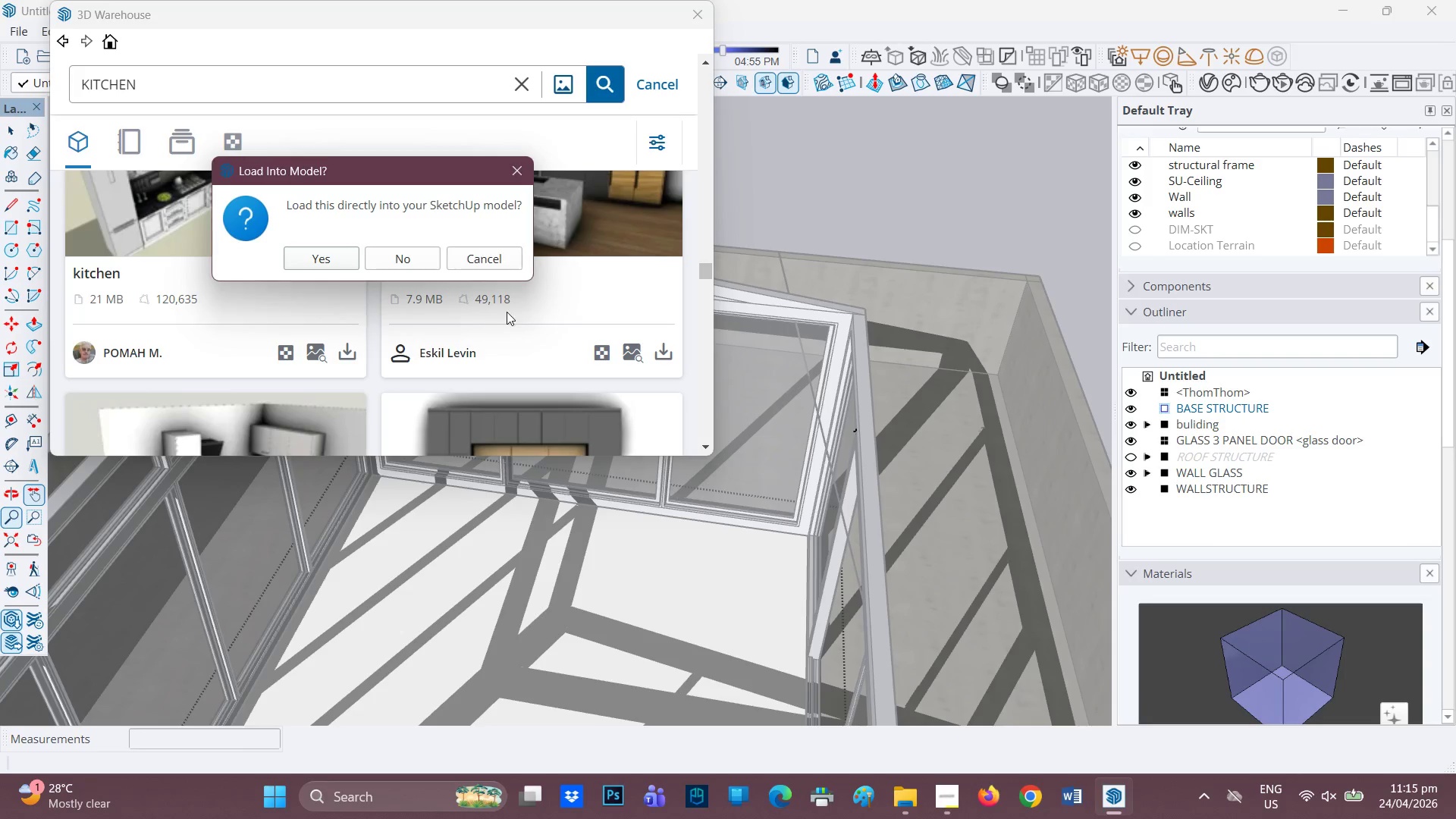 
left_click([317, 256])
 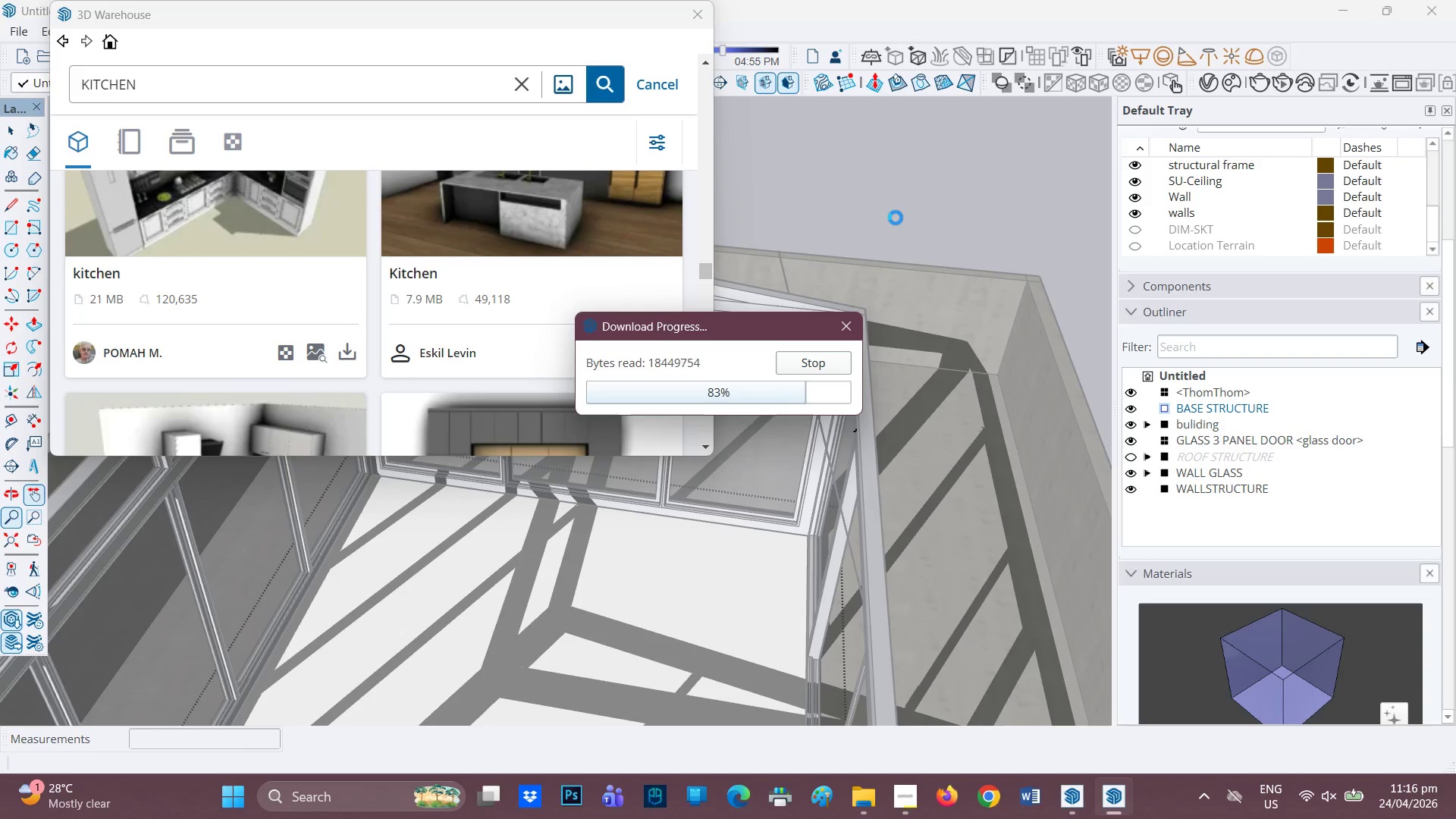 
wait(28.25)
 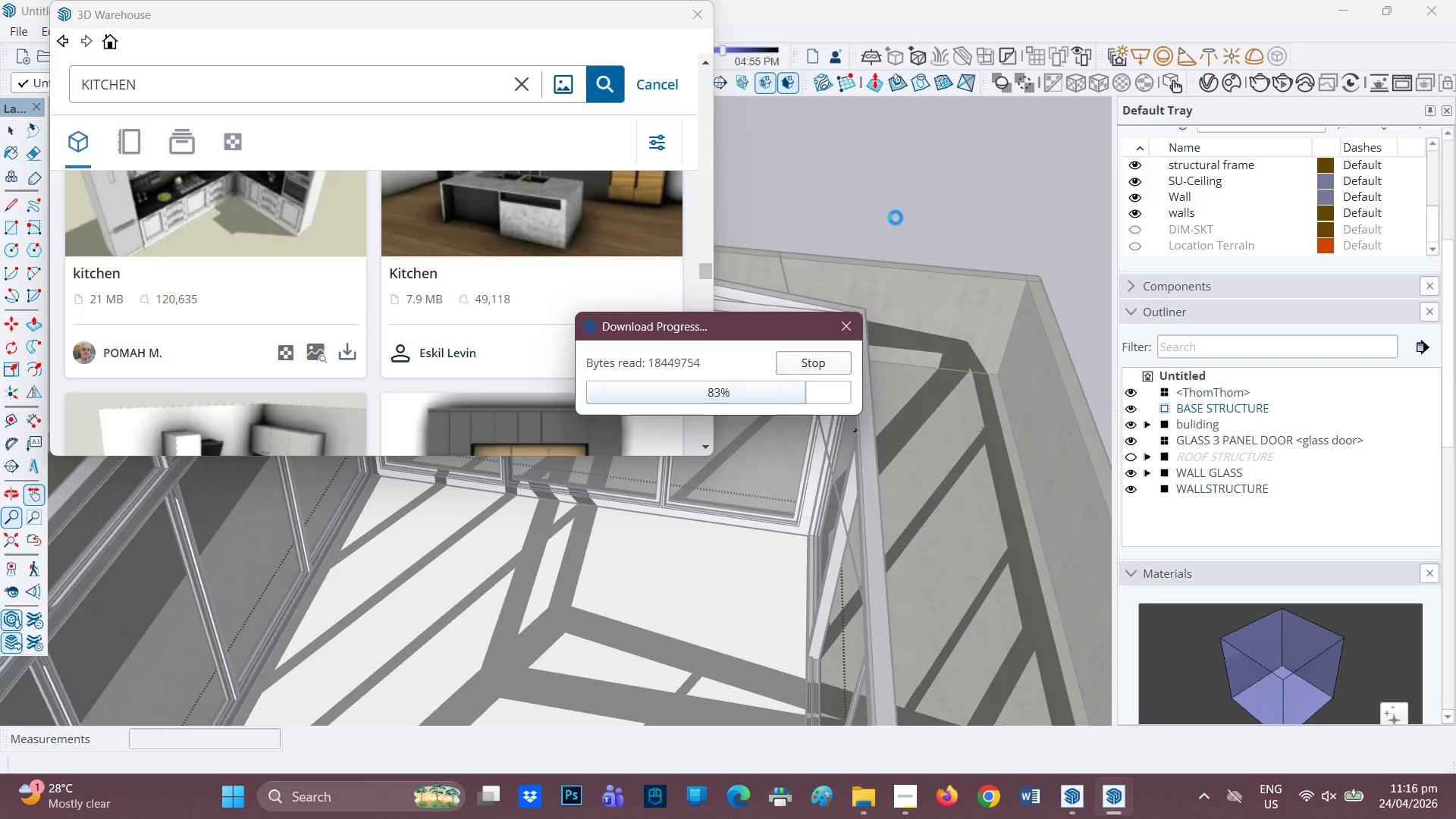 
scroll: coordinate [657, 323], scroll_direction: down, amount: 2.0
 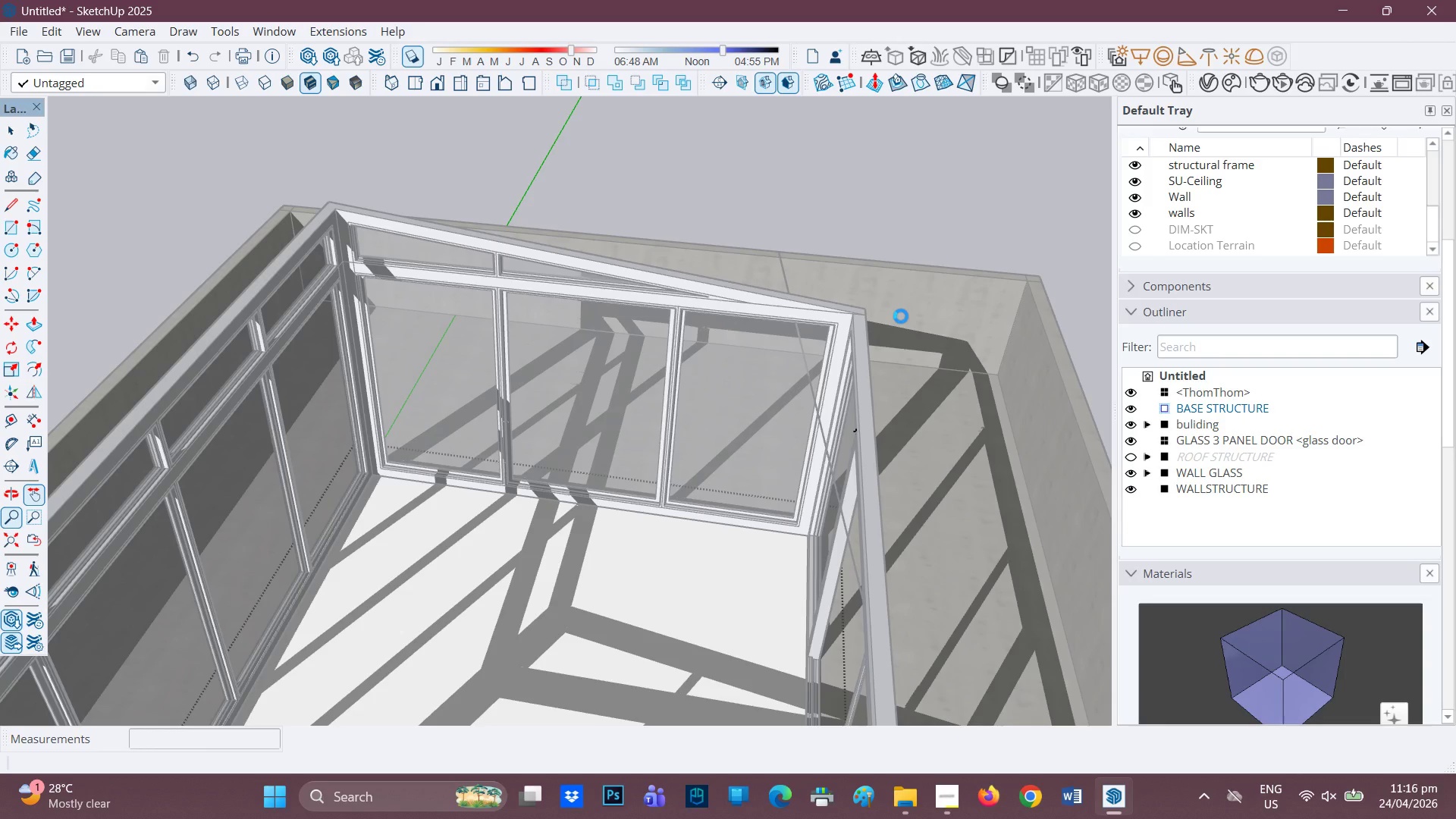 
wait(10.62)
 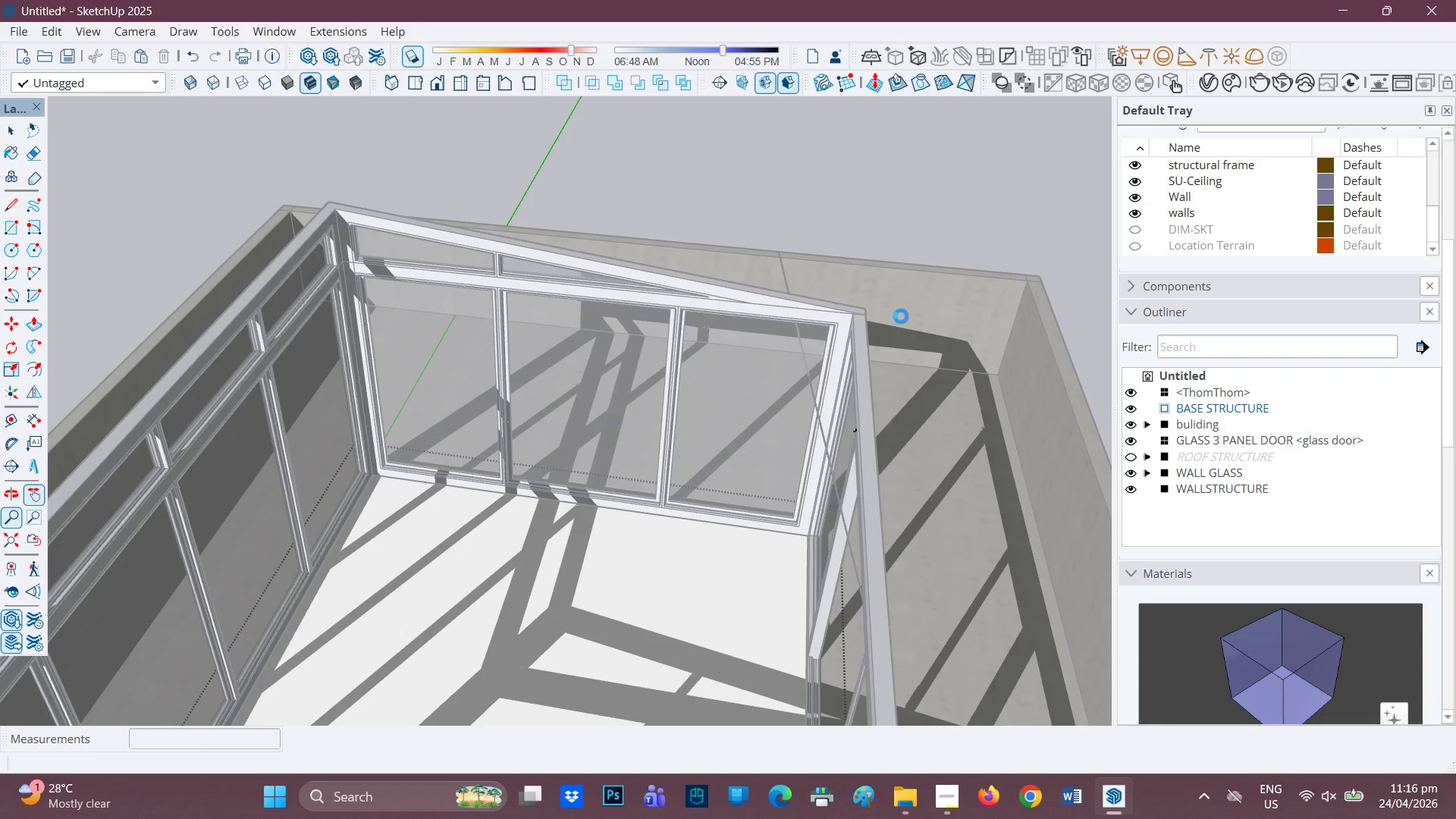 
scroll: coordinate [864, 361], scroll_direction: down, amount: 2.0
 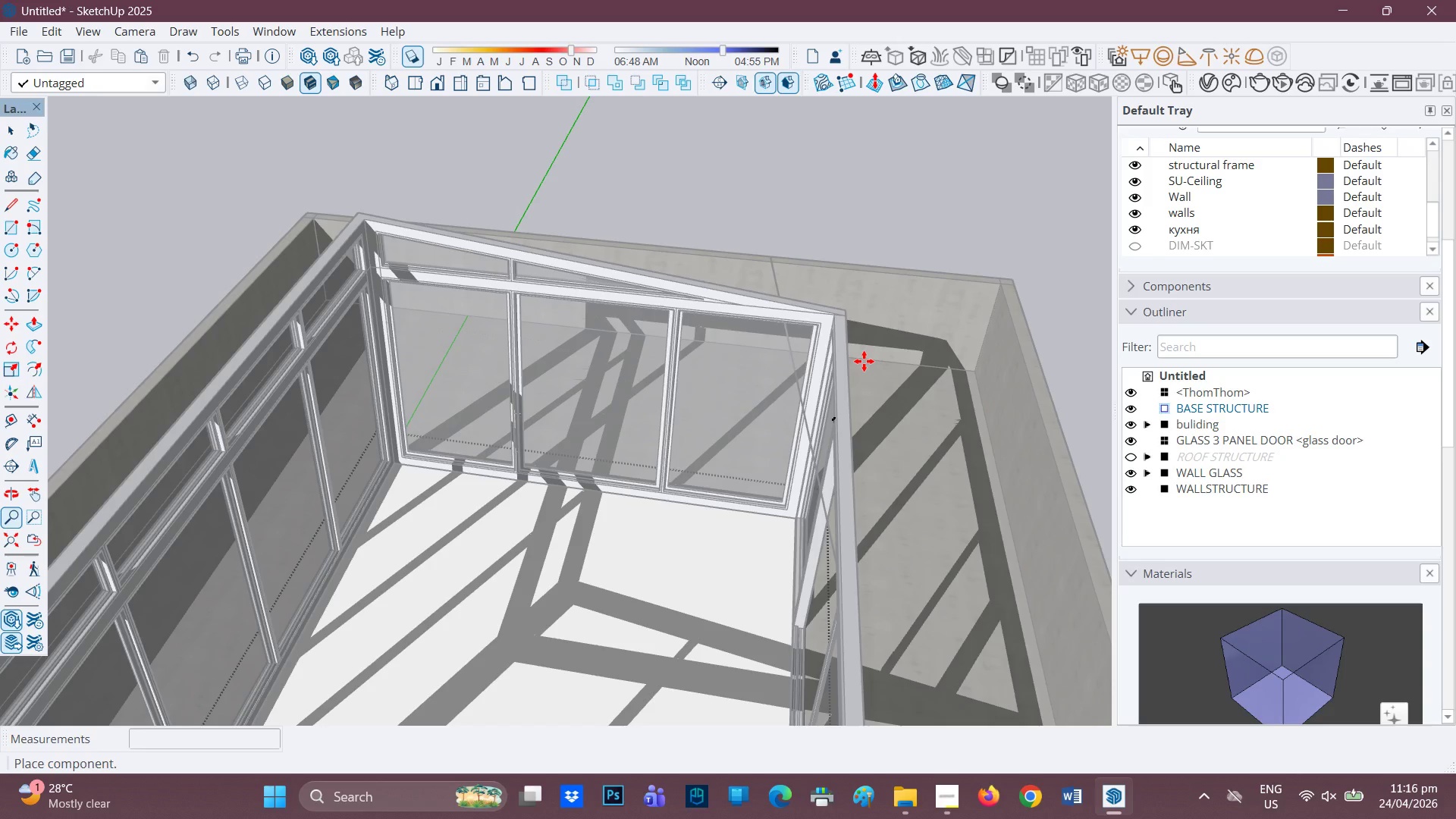 
scroll: coordinate [864, 361], scroll_direction: up, amount: 1.0
 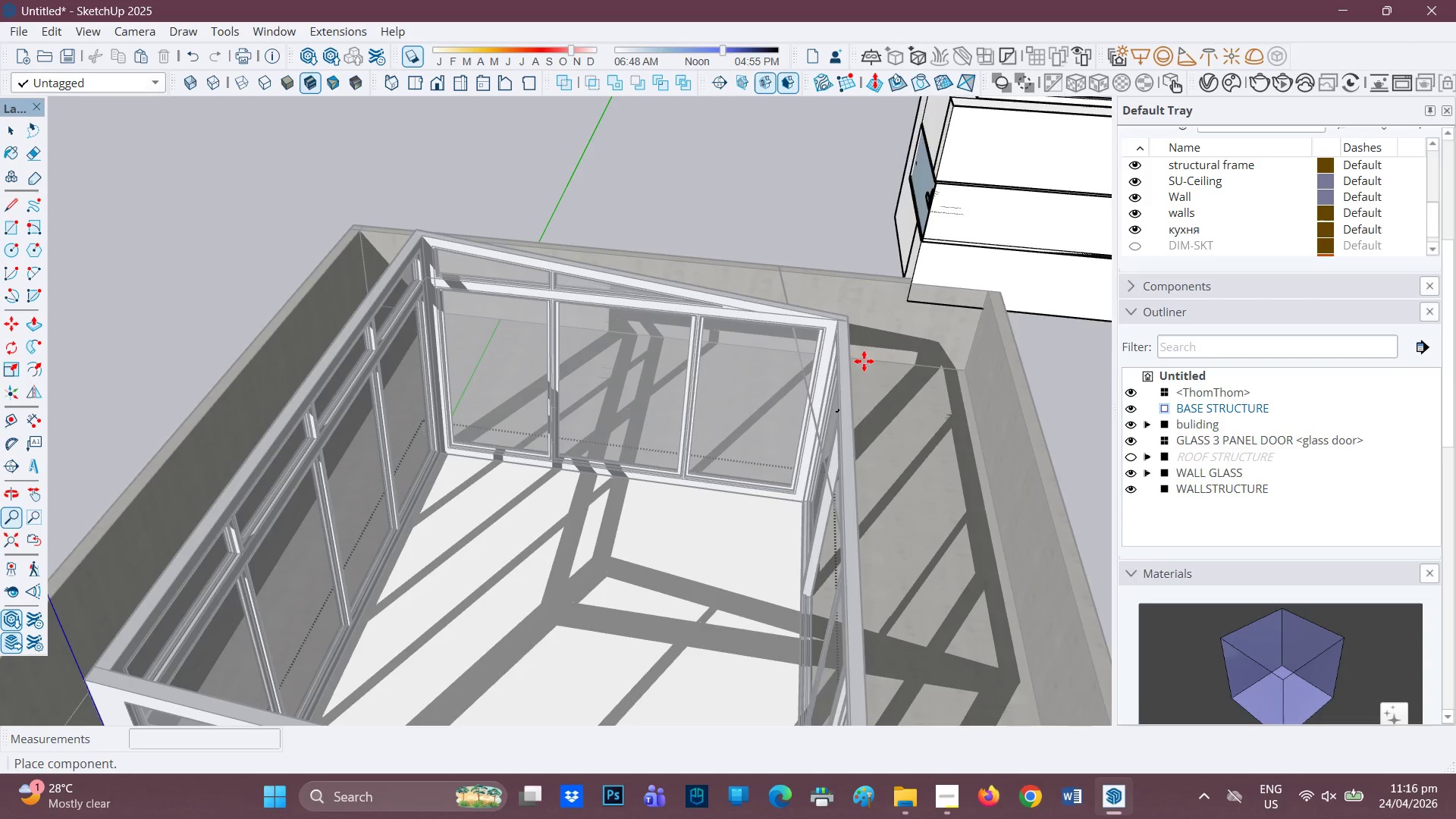 
scroll: coordinate [859, 375], scroll_direction: down, amount: 2.0
 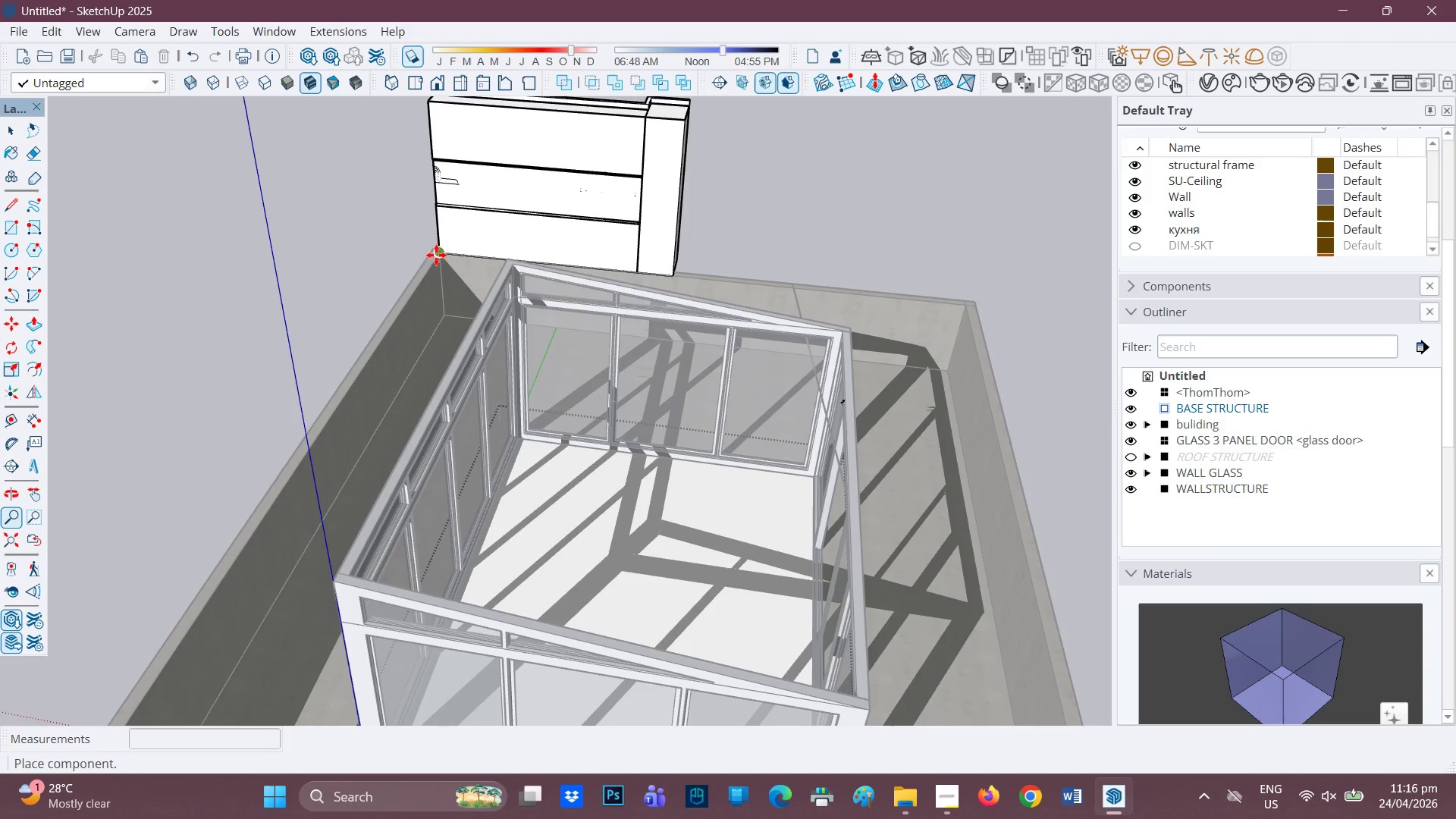 
left_click([428, 254])
 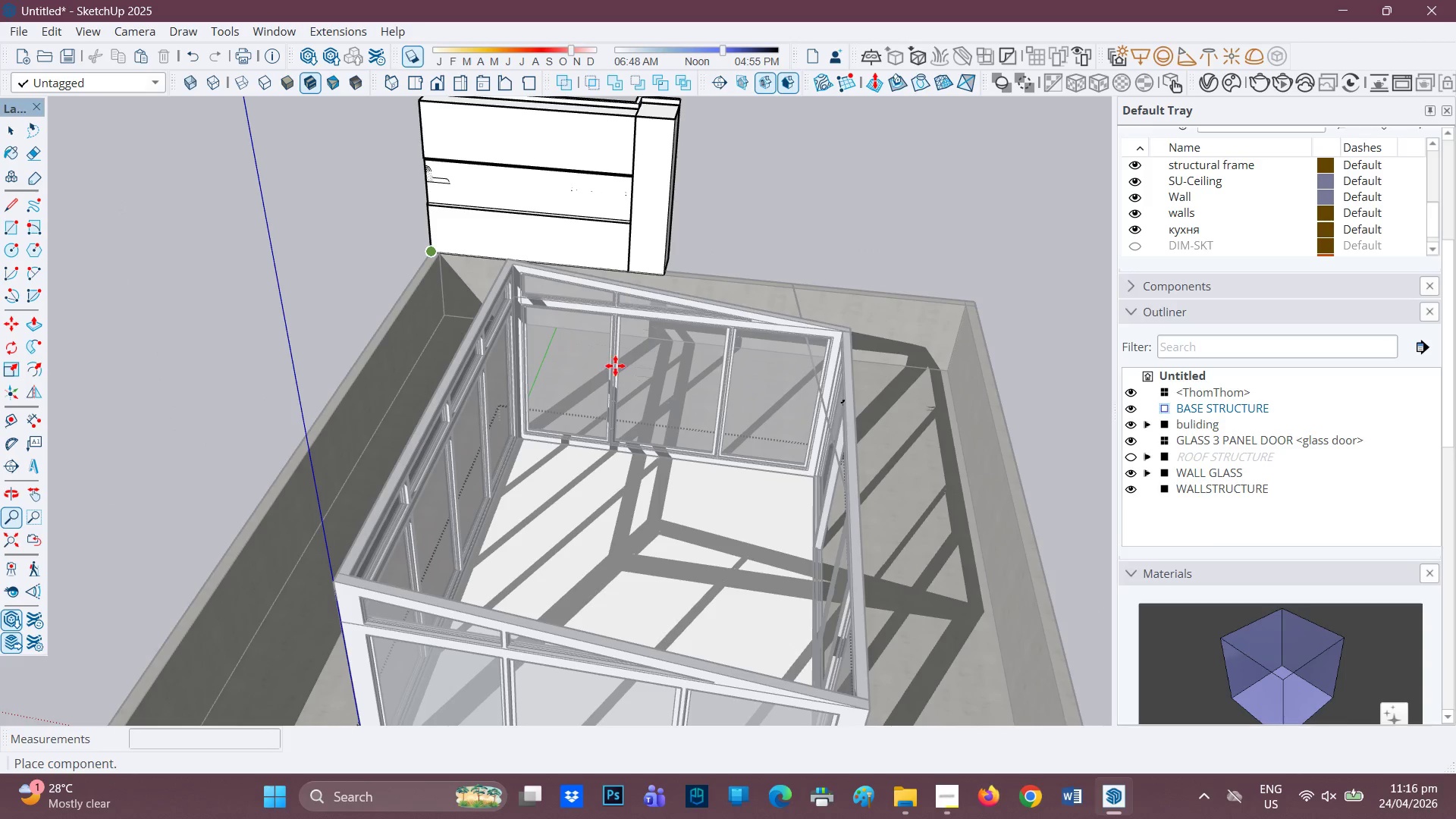 
scroll: coordinate [617, 366], scroll_direction: up, amount: 3.0
 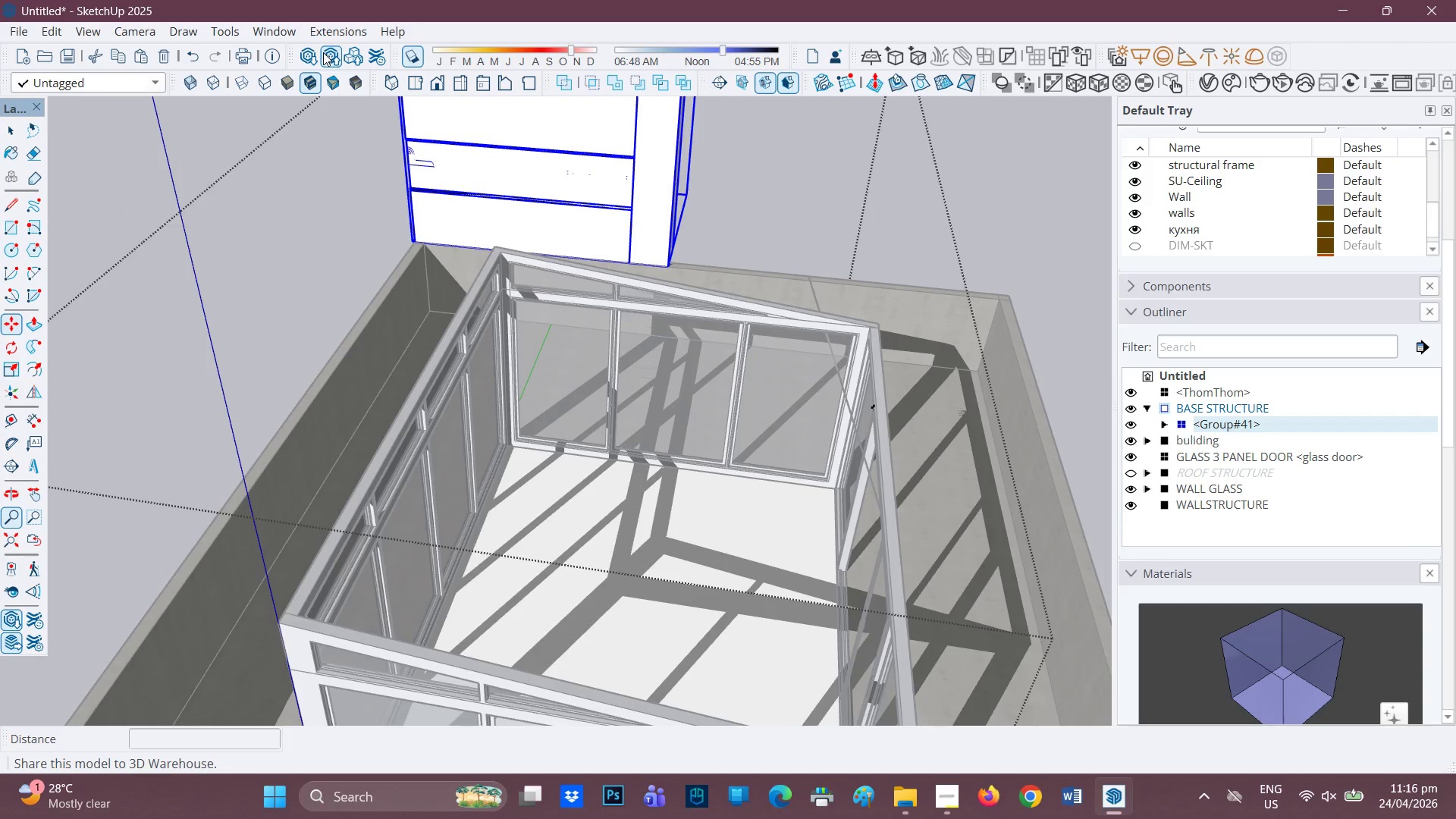 
left_click([303, 54])
 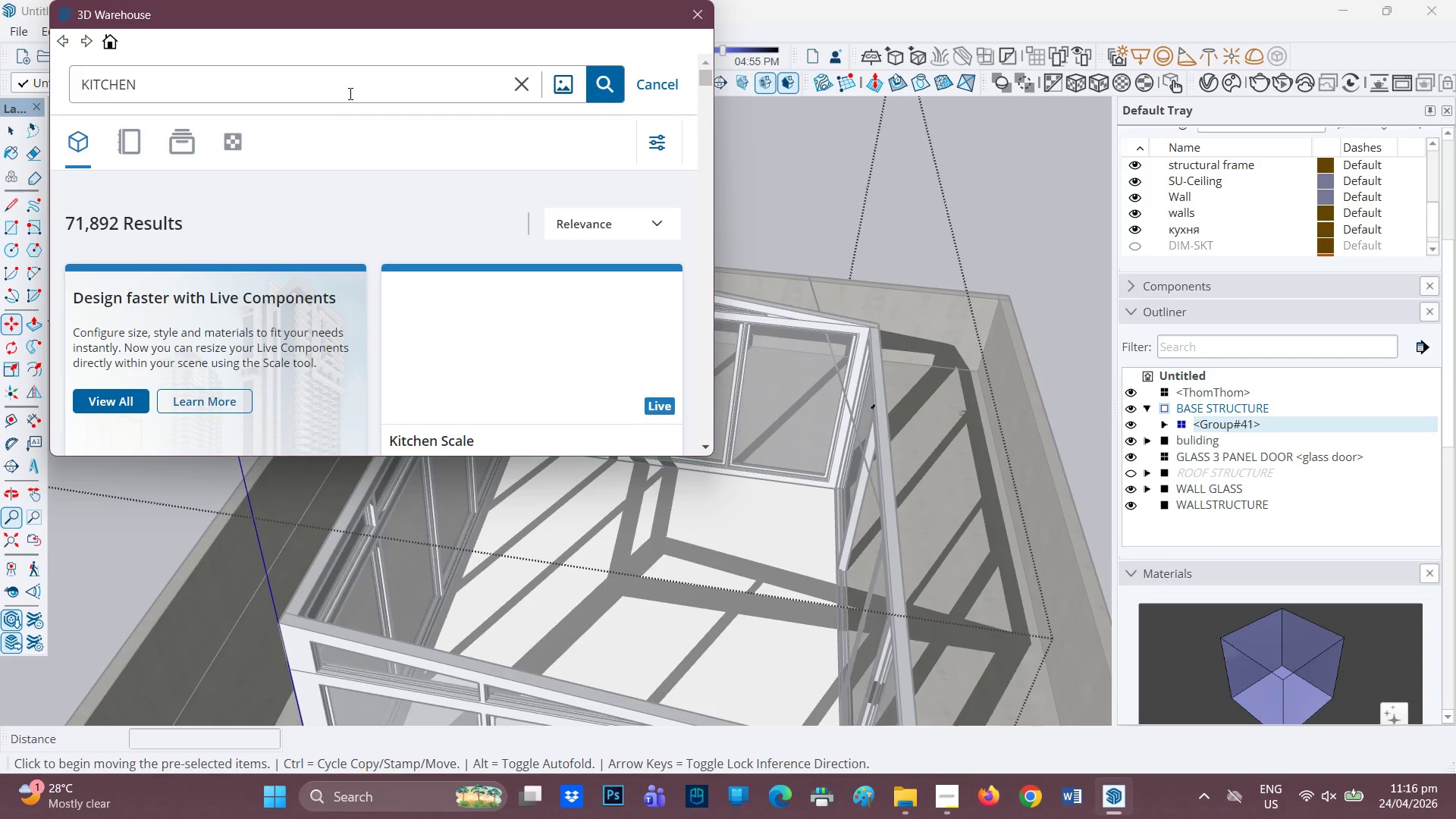 
wait(19.3)
 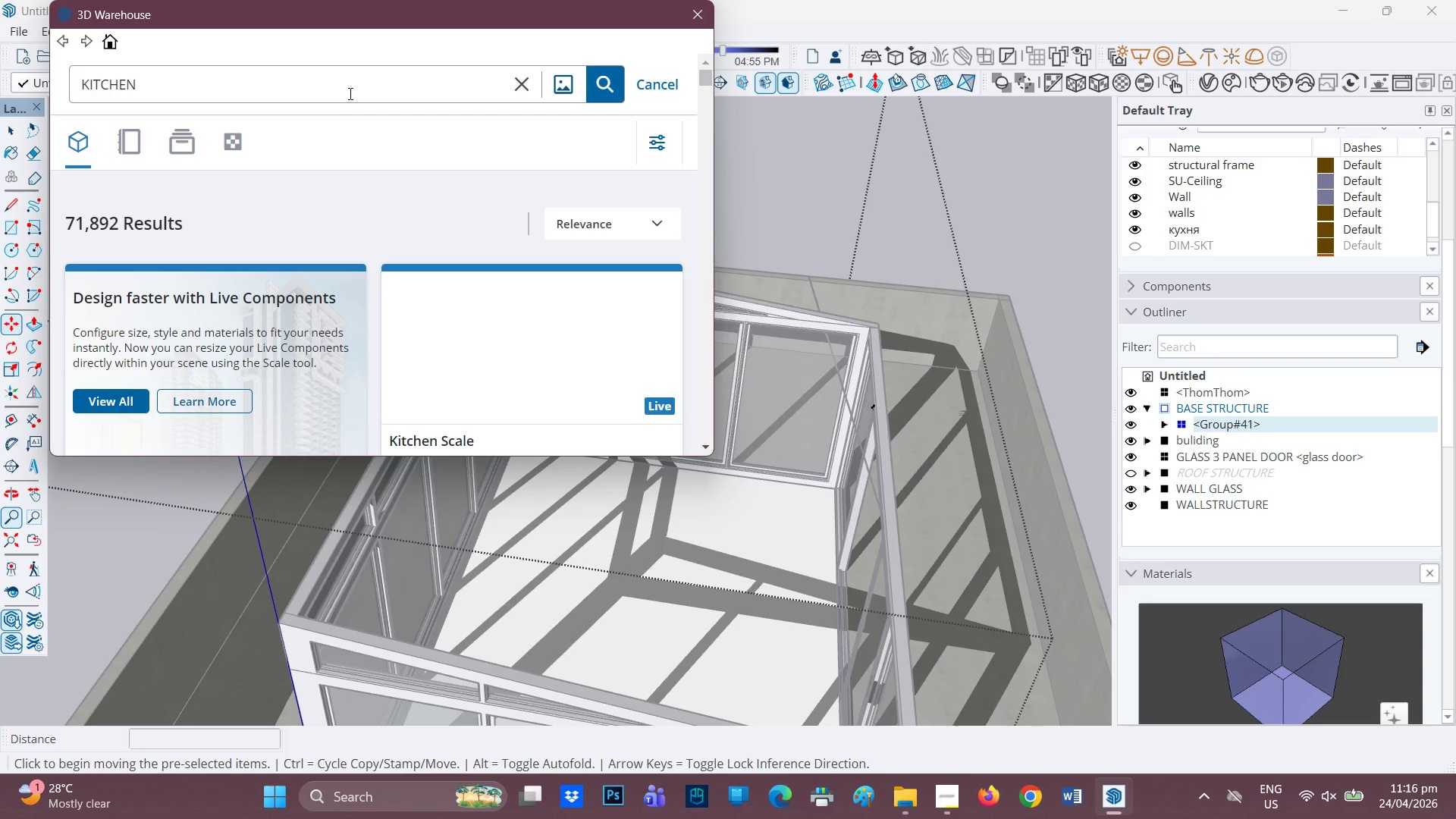 
left_click_drag(start_coordinate=[189, 80], to_coordinate=[0, 99])
 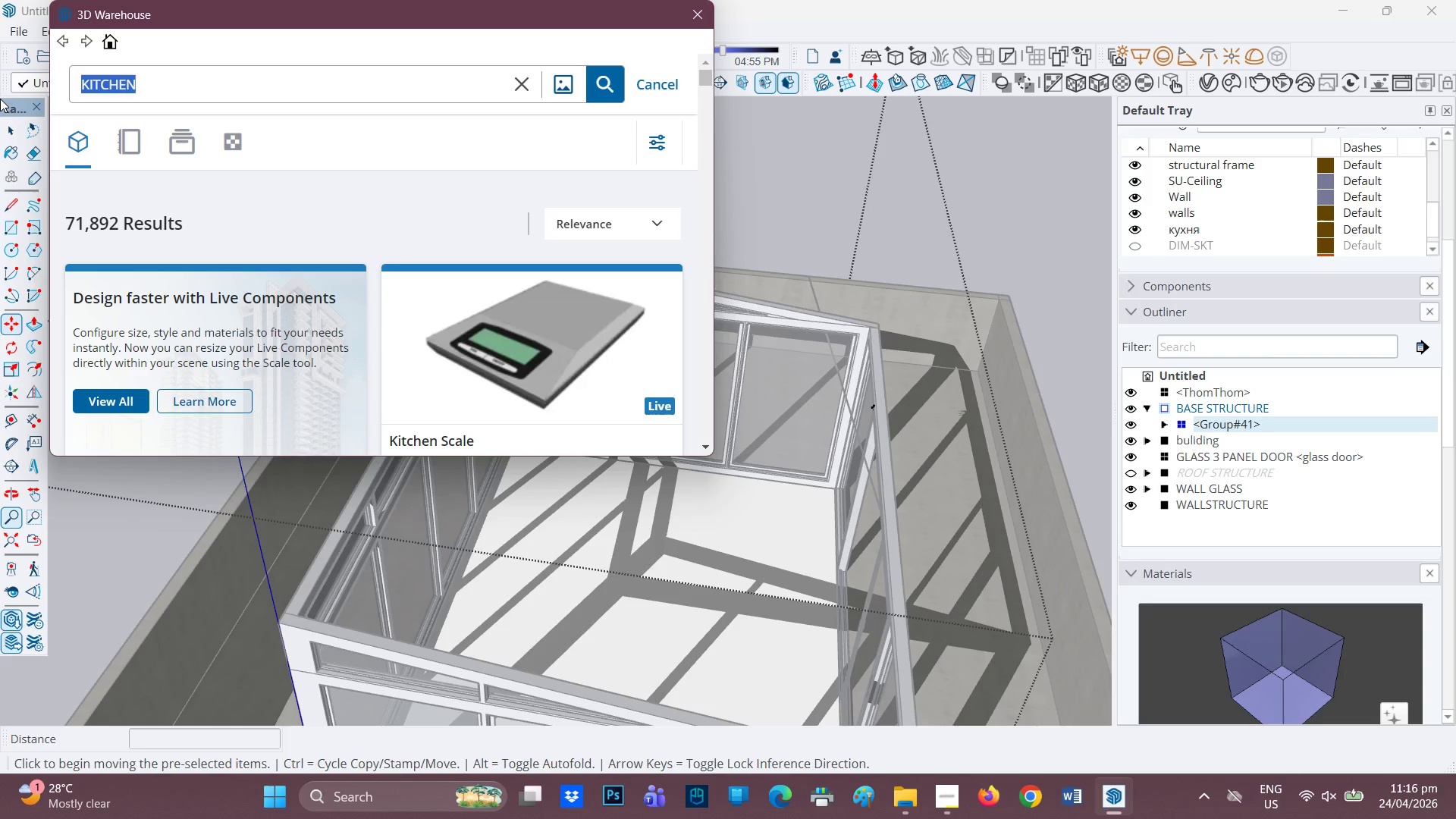 
type(HIGH-END GRILL)
 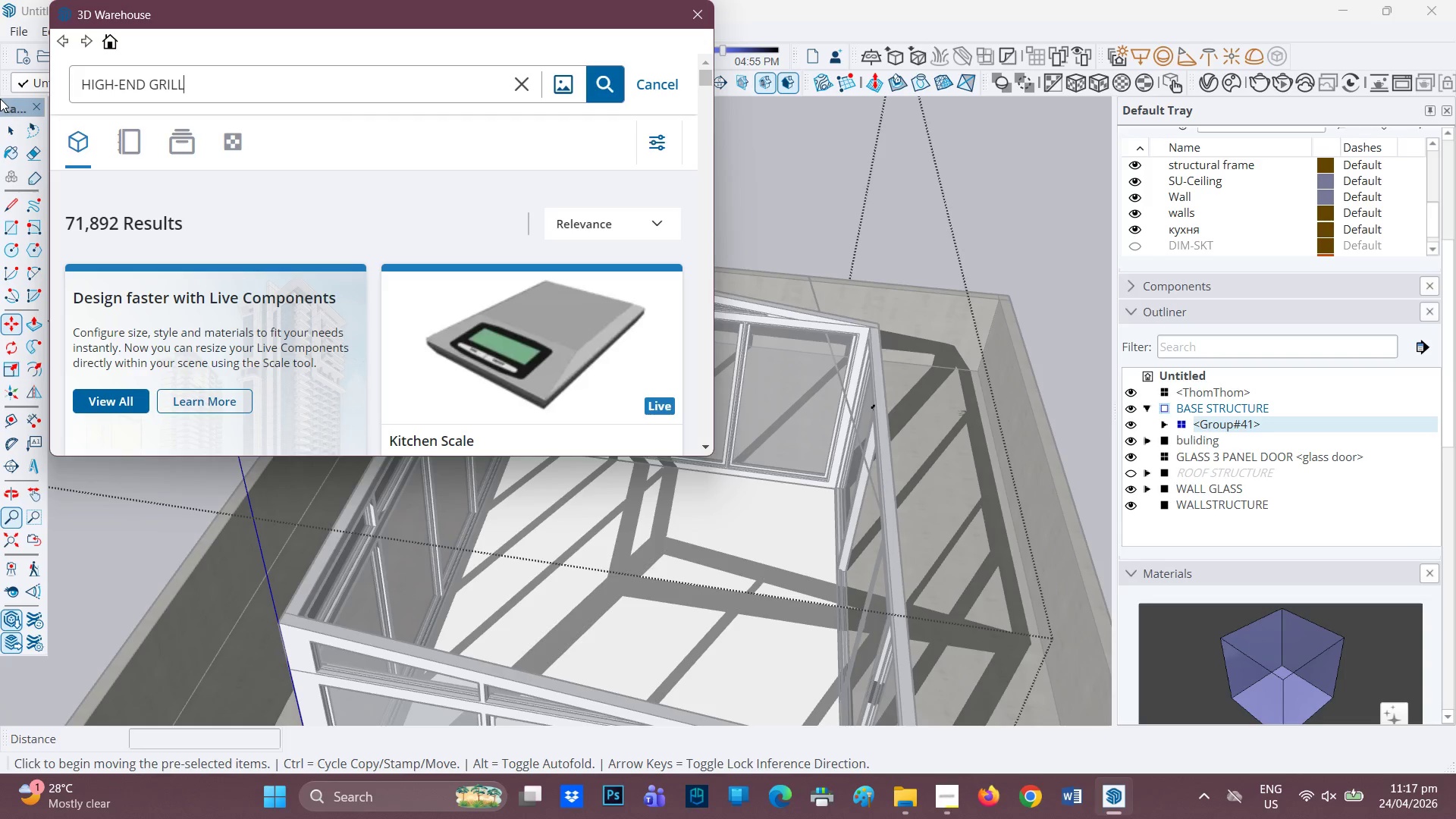 
key(Enter)
 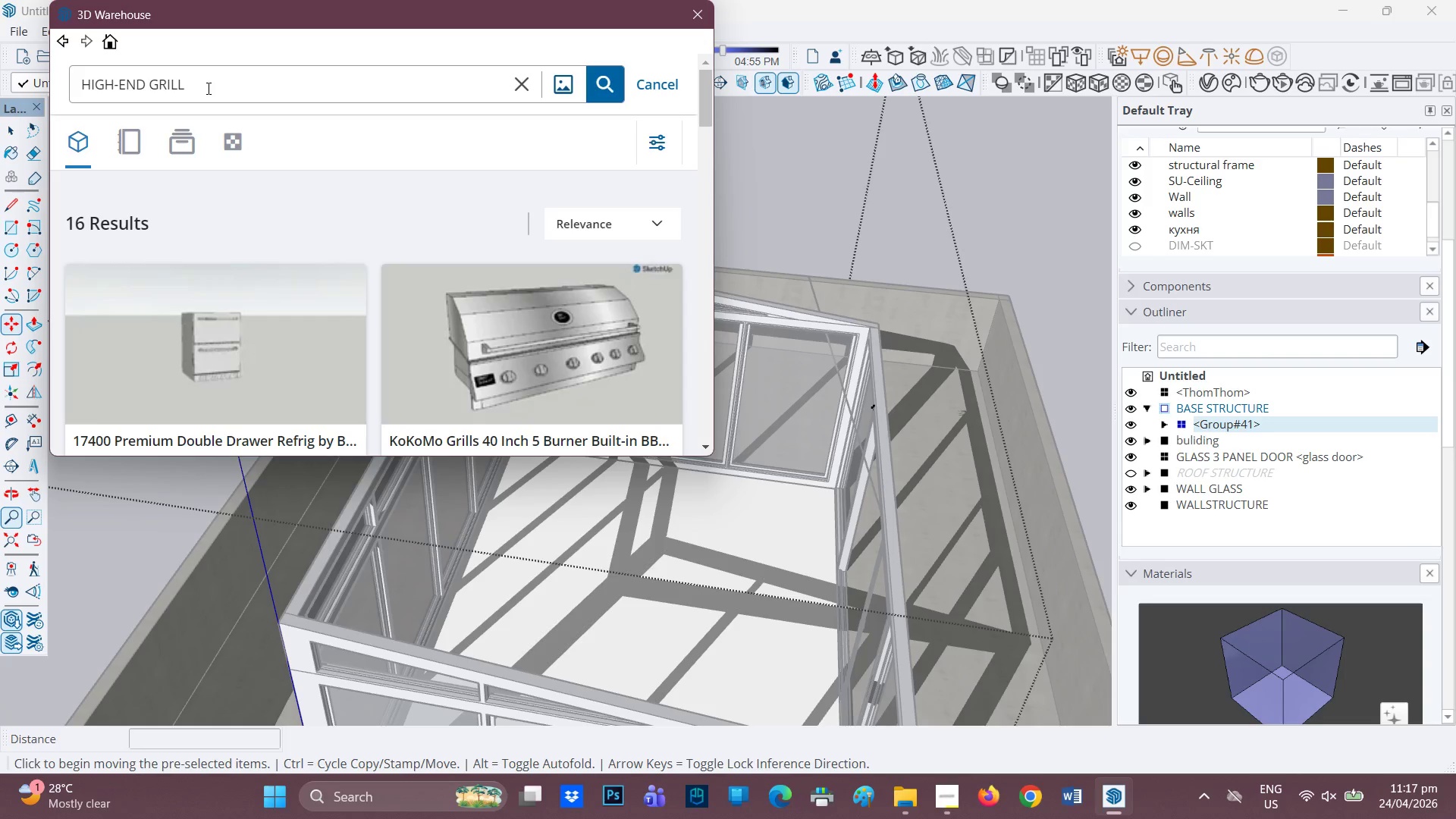 
wait(7.48)
 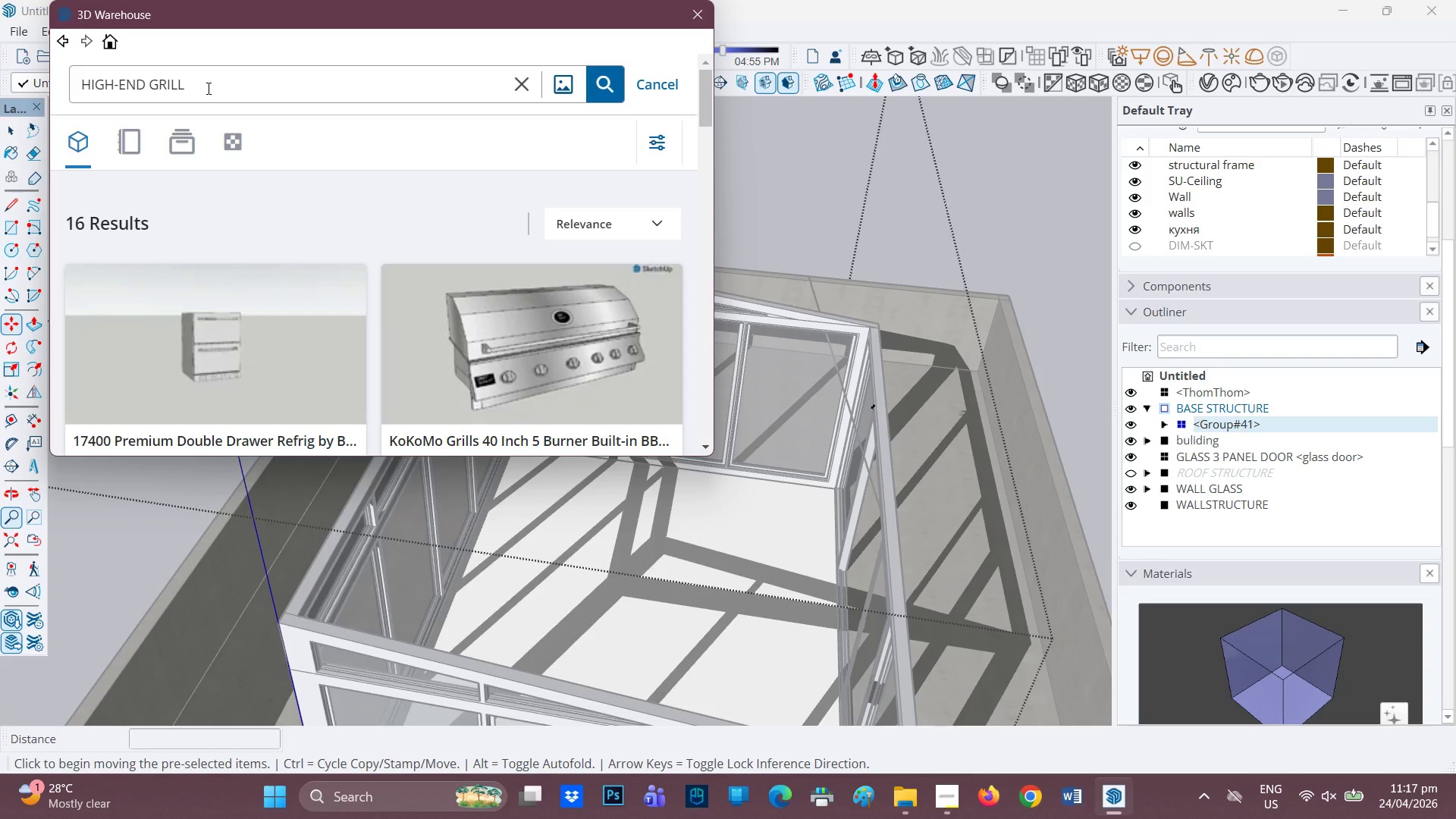 
scroll: coordinate [278, 281], scroll_direction: down, amount: 8.0
 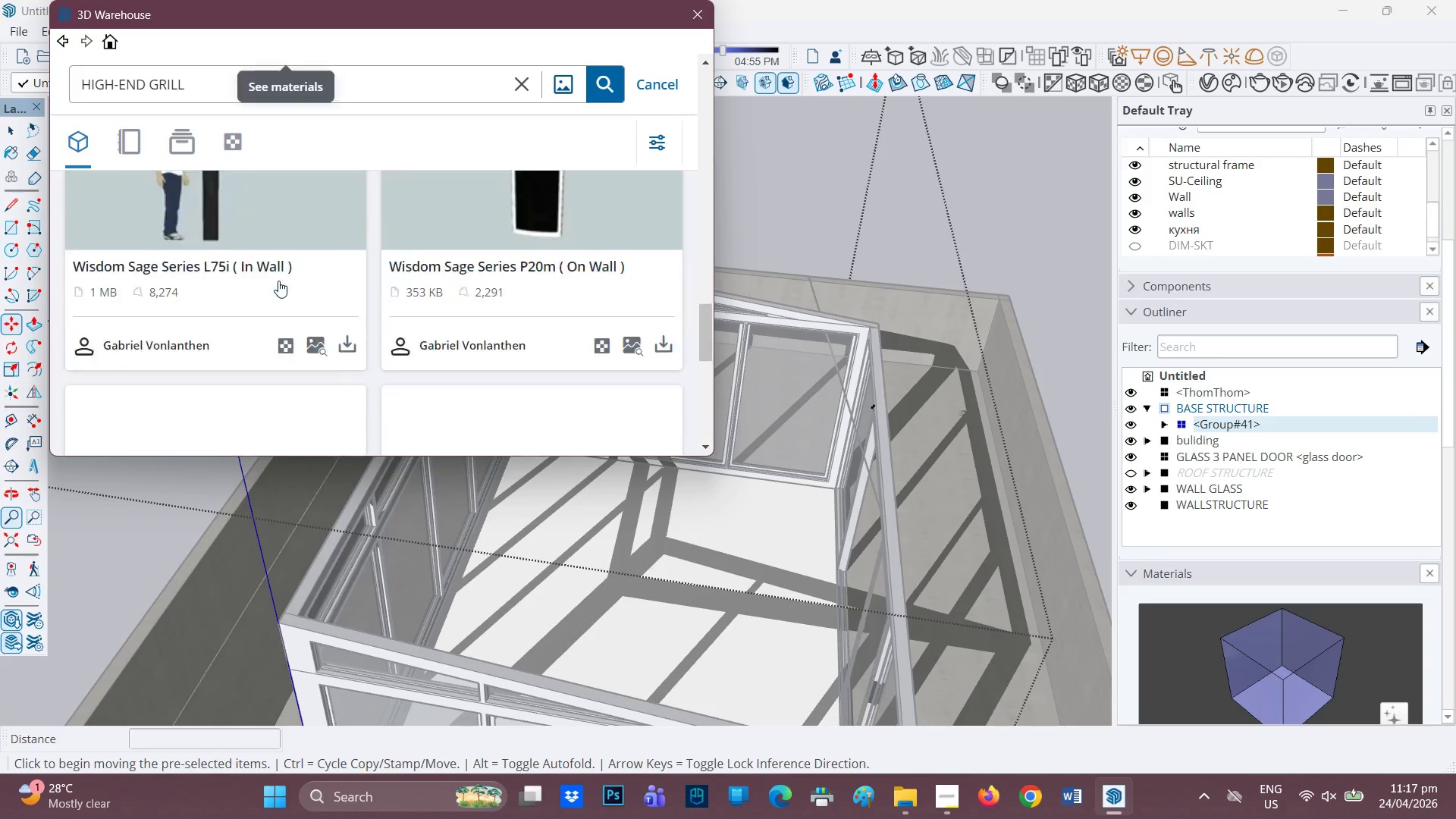 
scroll: coordinate [281, 277], scroll_direction: up, amount: 17.0
 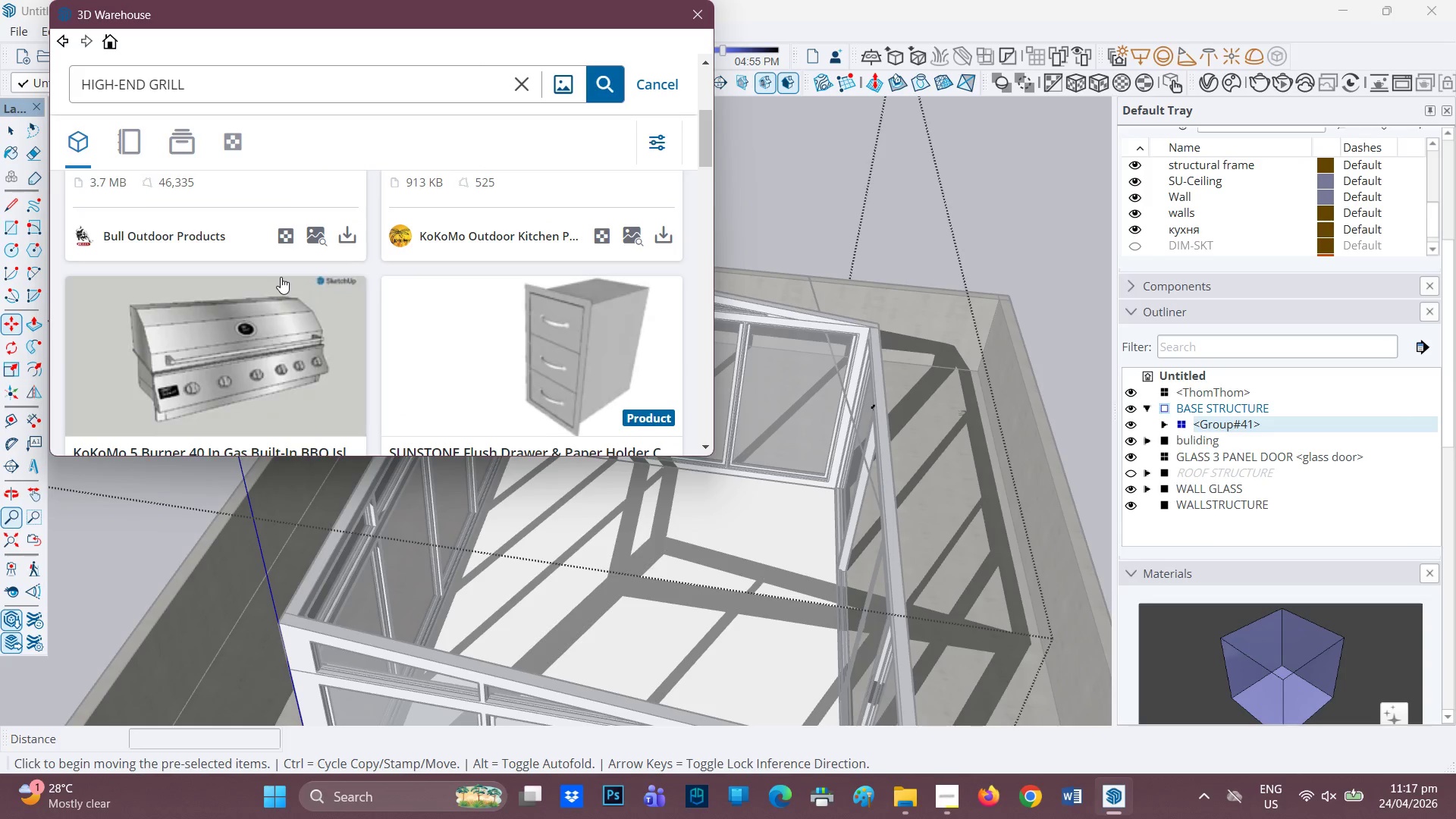 
scroll: coordinate [281, 277], scroll_direction: down, amount: 1.0
 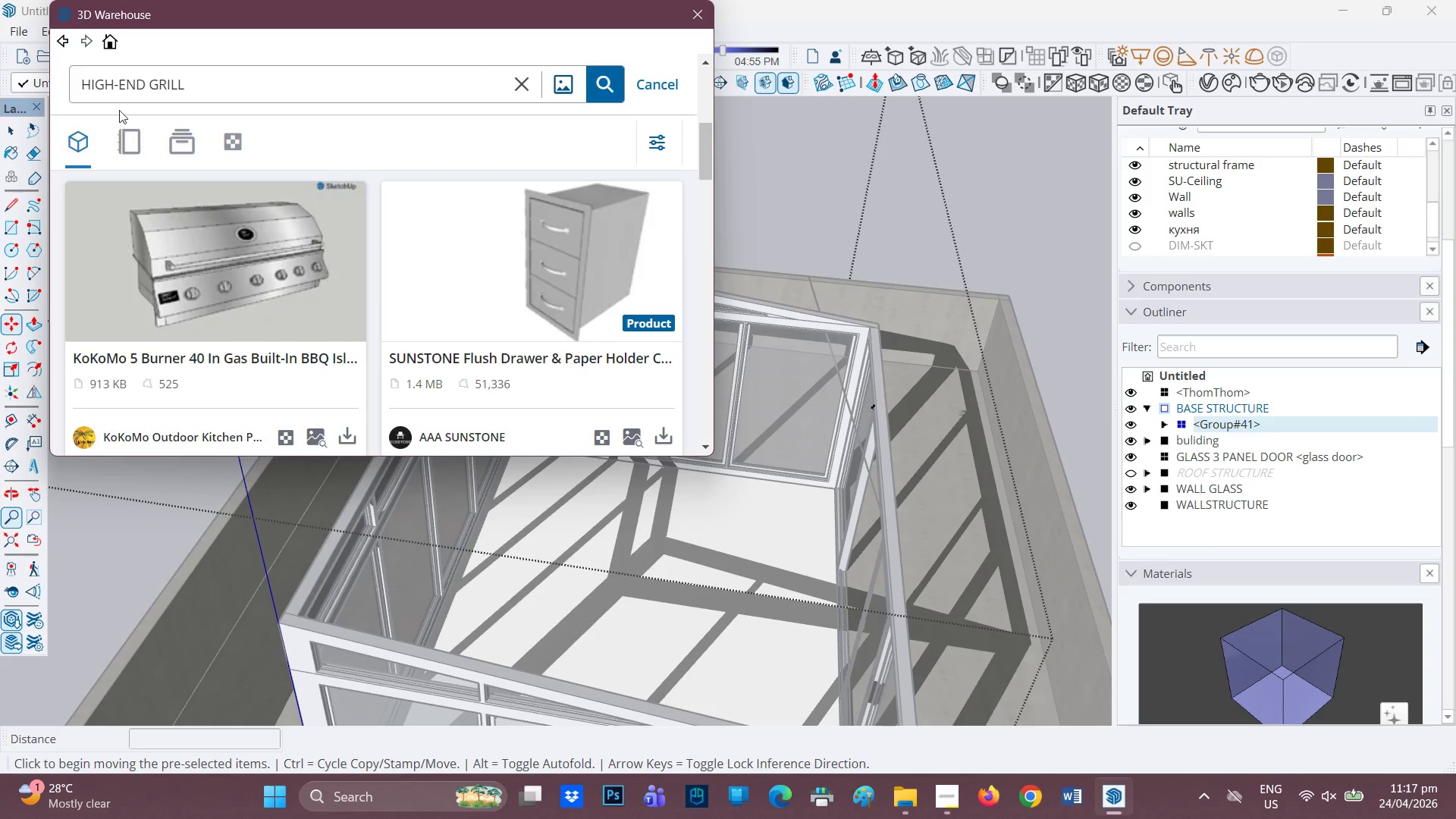 
scroll: coordinate [247, 281], scroll_direction: up, amount: 4.0
 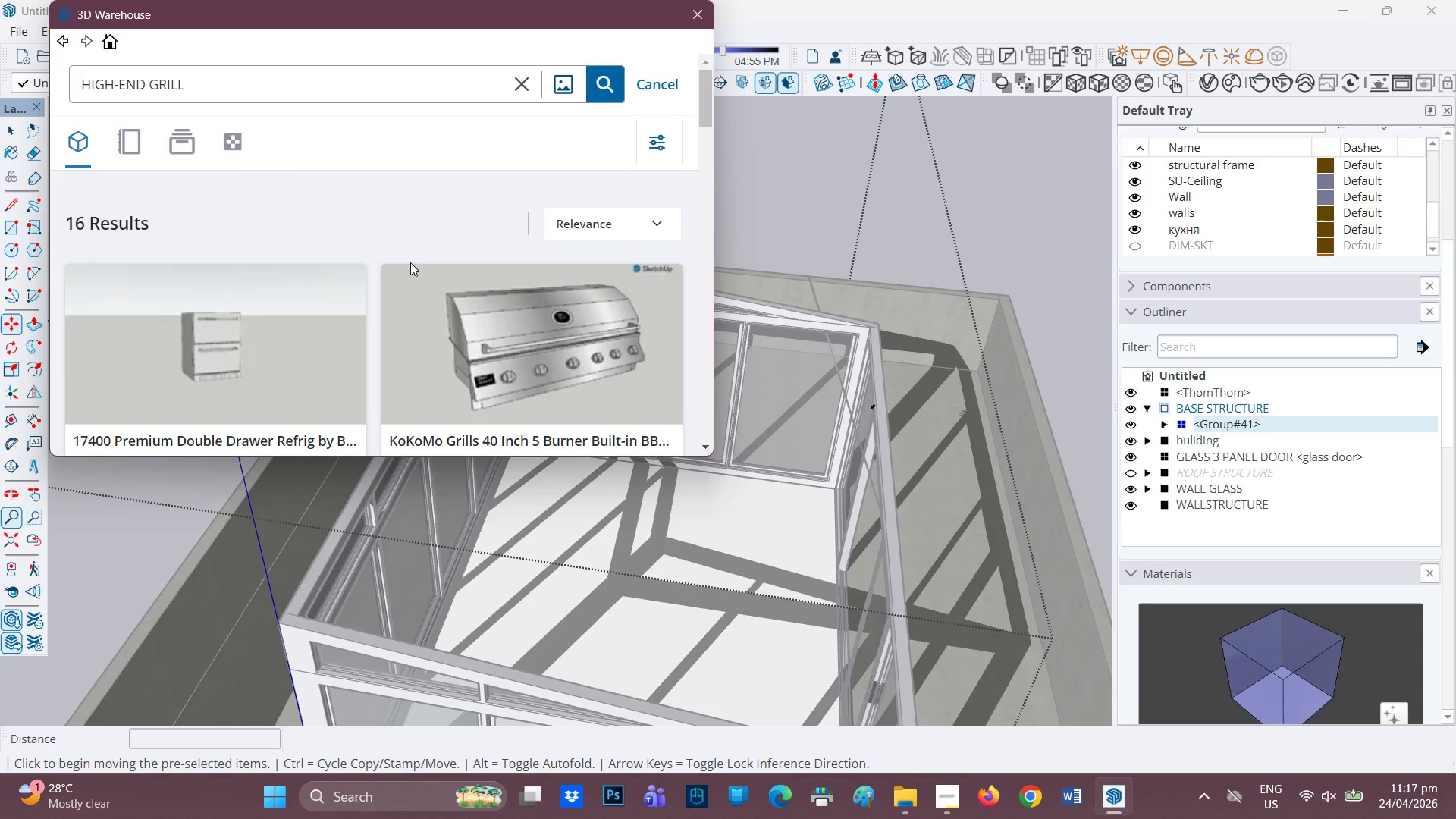 
scroll: coordinate [471, 270], scroll_direction: down, amount: 1.0
 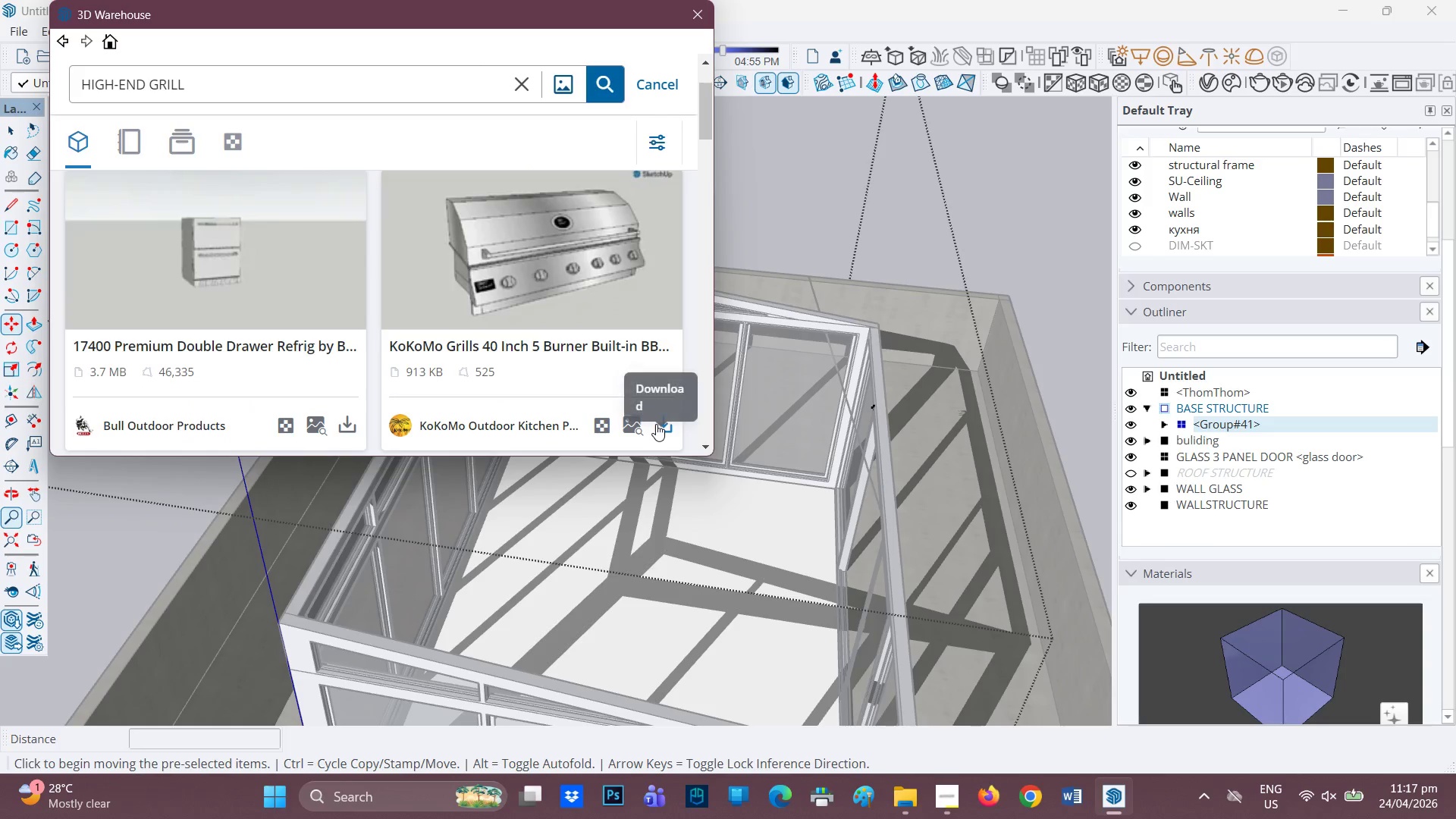 
left_click([639, 426])
 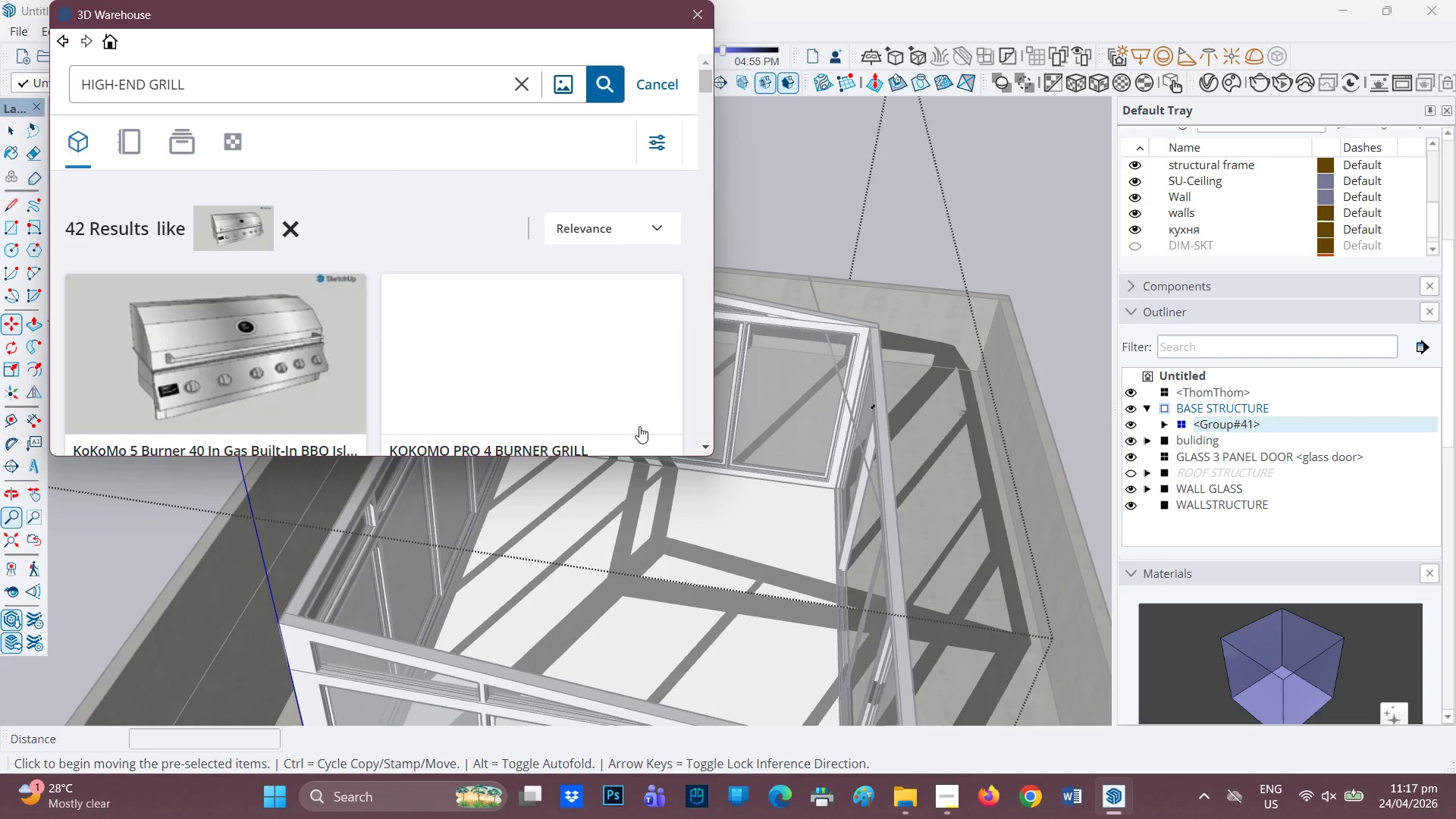 
wait(14.11)
 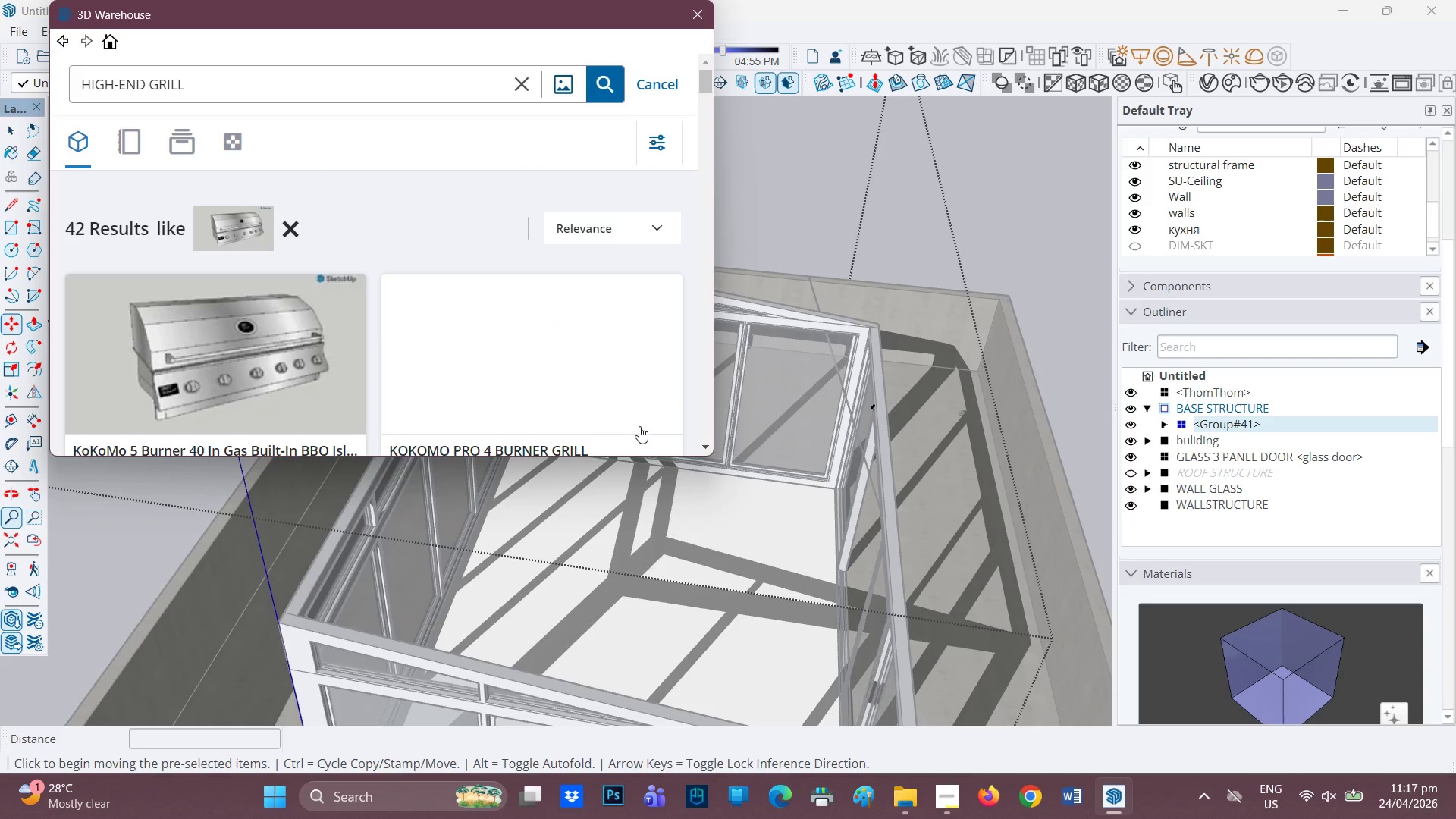 
scroll: coordinate [454, 377], scroll_direction: down, amount: 4.0
 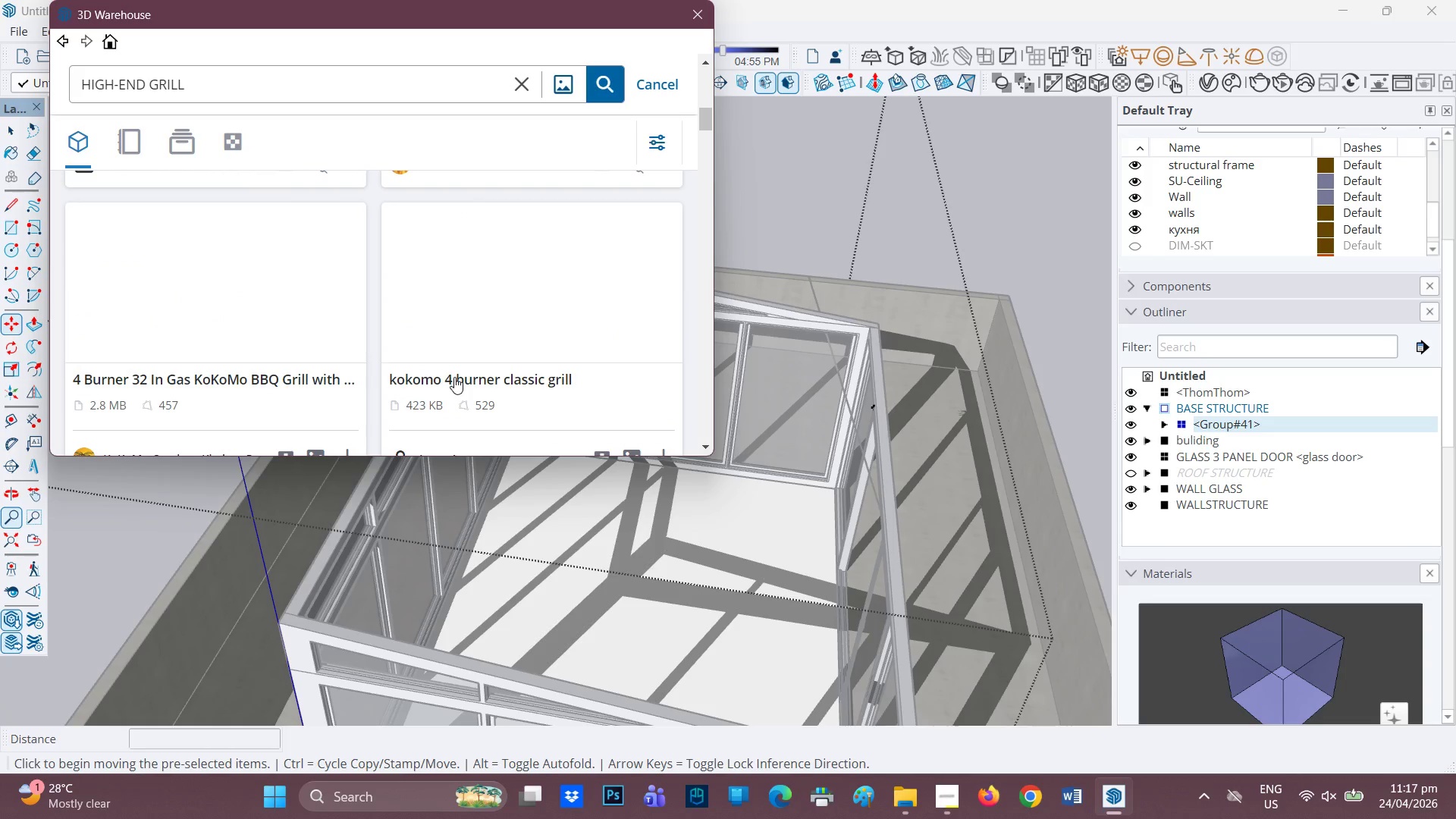 
scroll: coordinate [454, 377], scroll_direction: up, amount: 1.0
 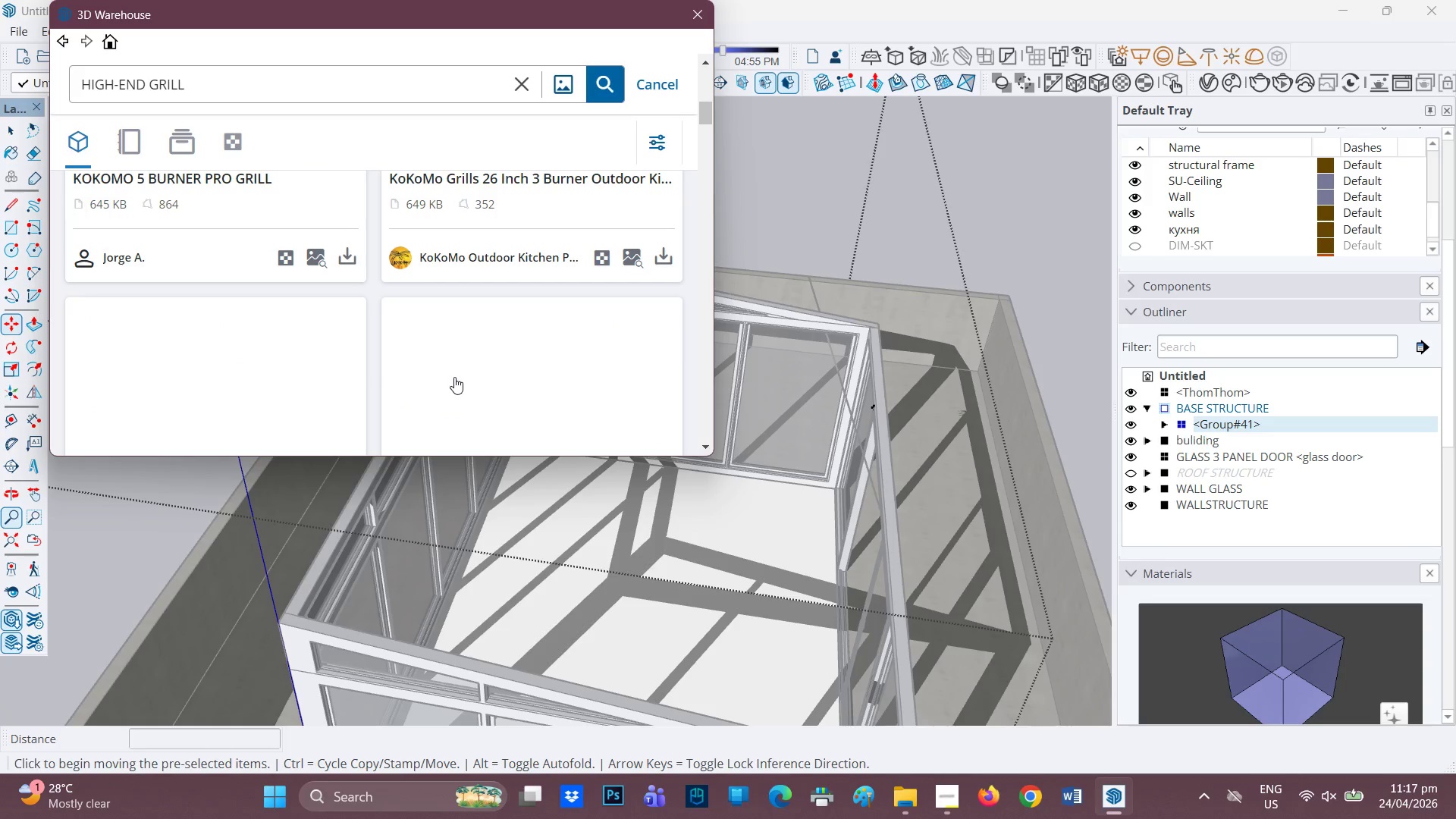 
scroll: coordinate [454, 377], scroll_direction: down, amount: 4.0
 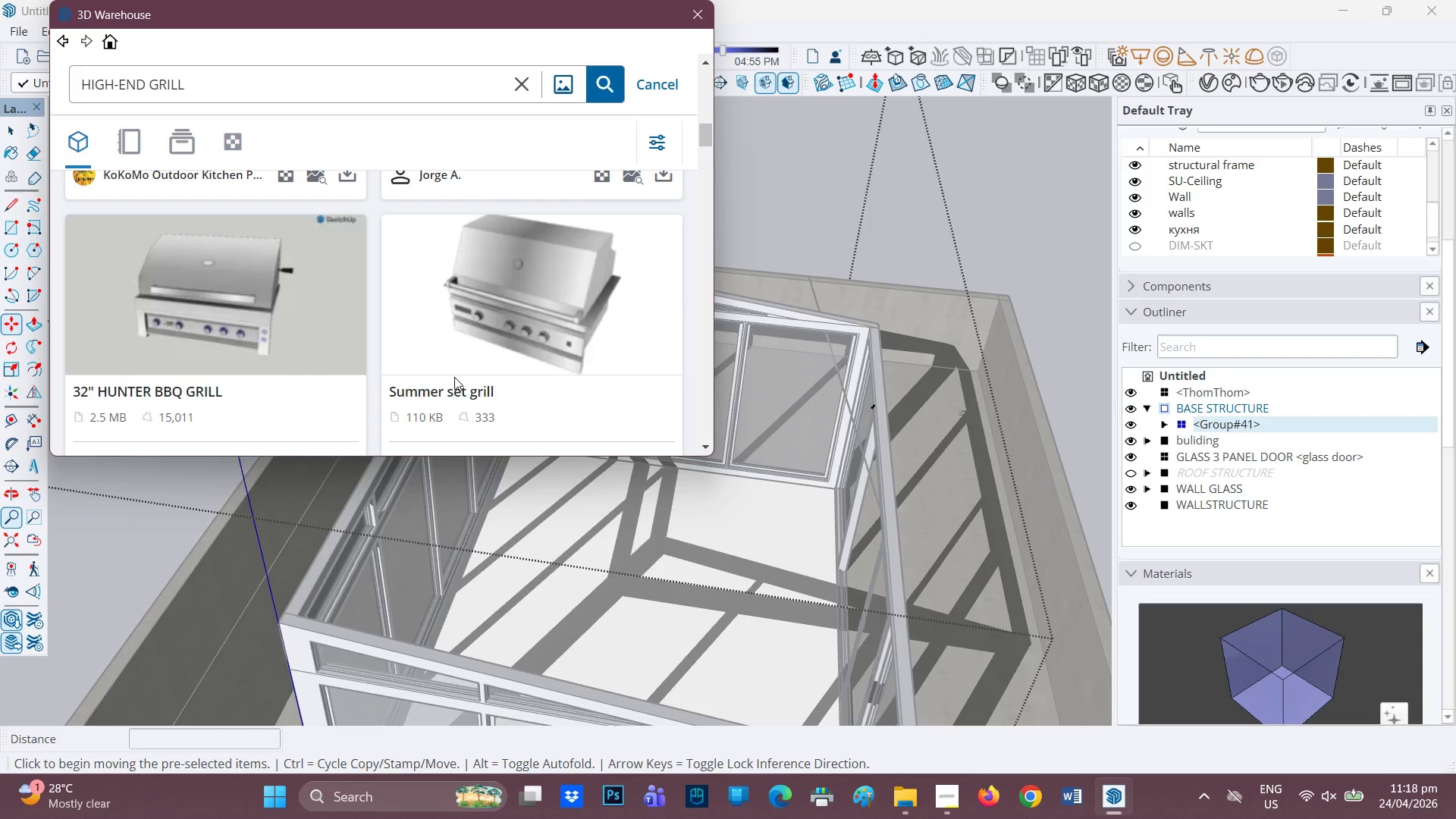 
wait(5.15)
 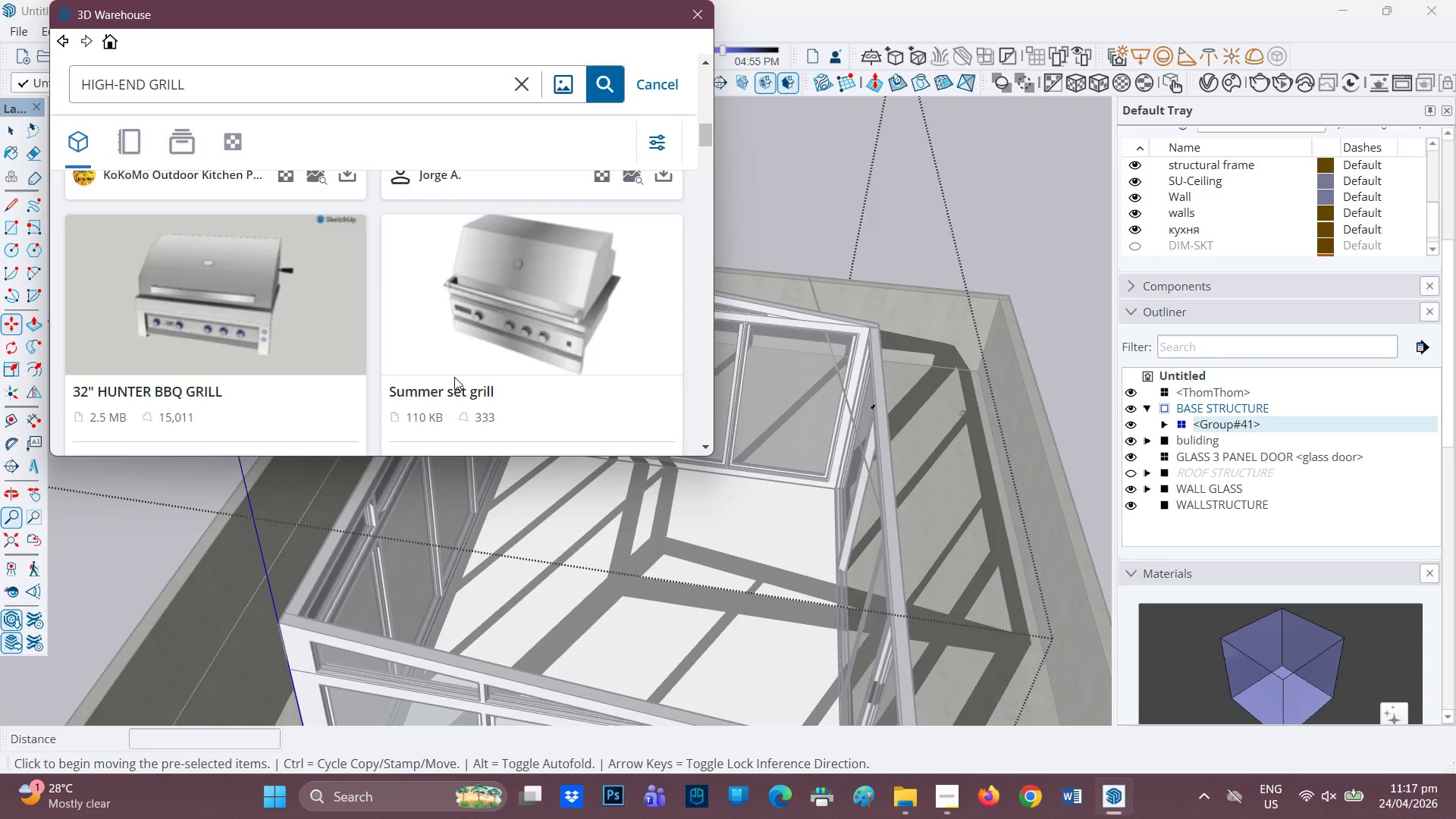 
scroll: coordinate [448, 373], scroll_direction: down, amount: 8.0
 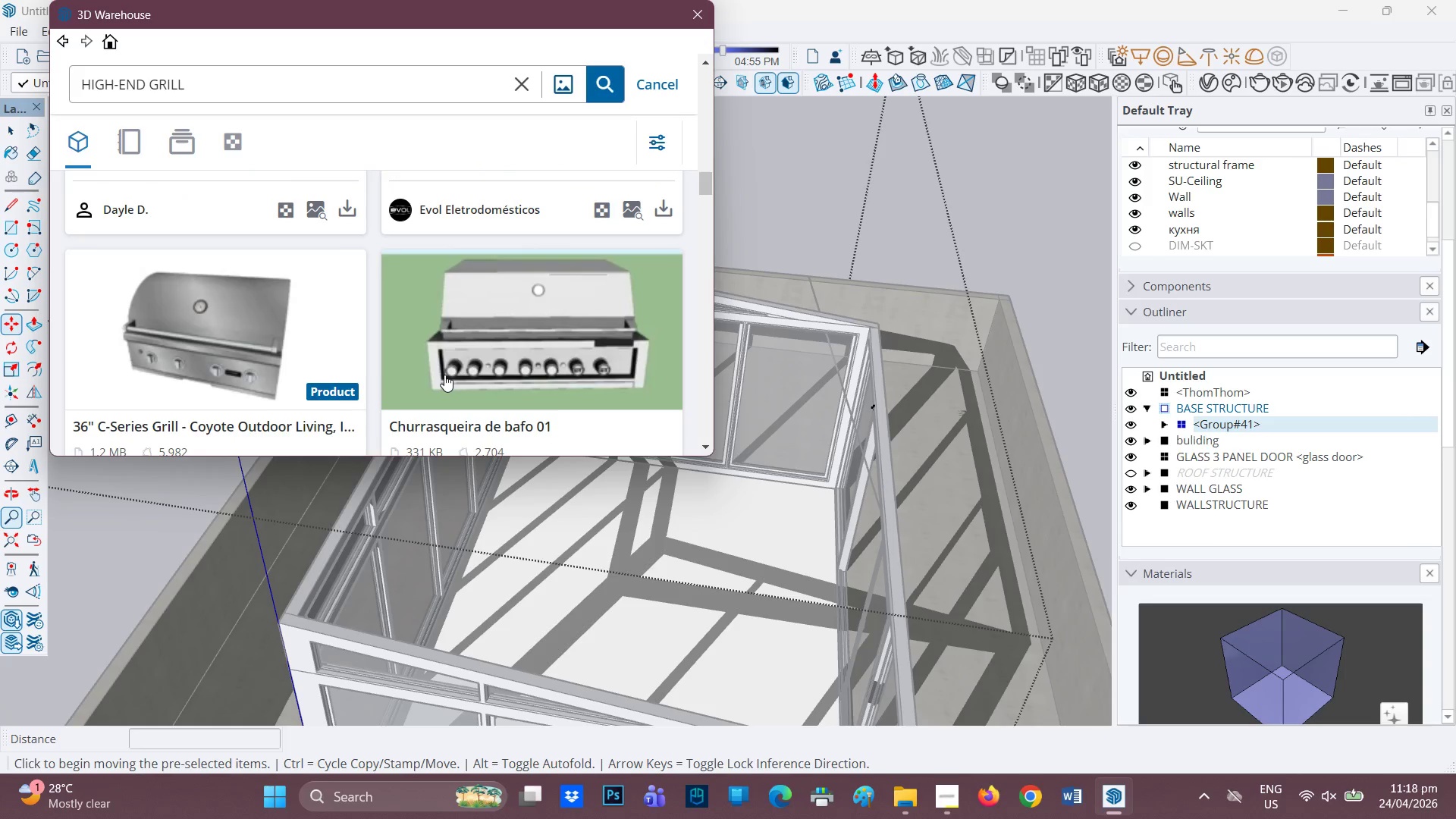 
scroll: coordinate [444, 375], scroll_direction: down, amount: 9.0
 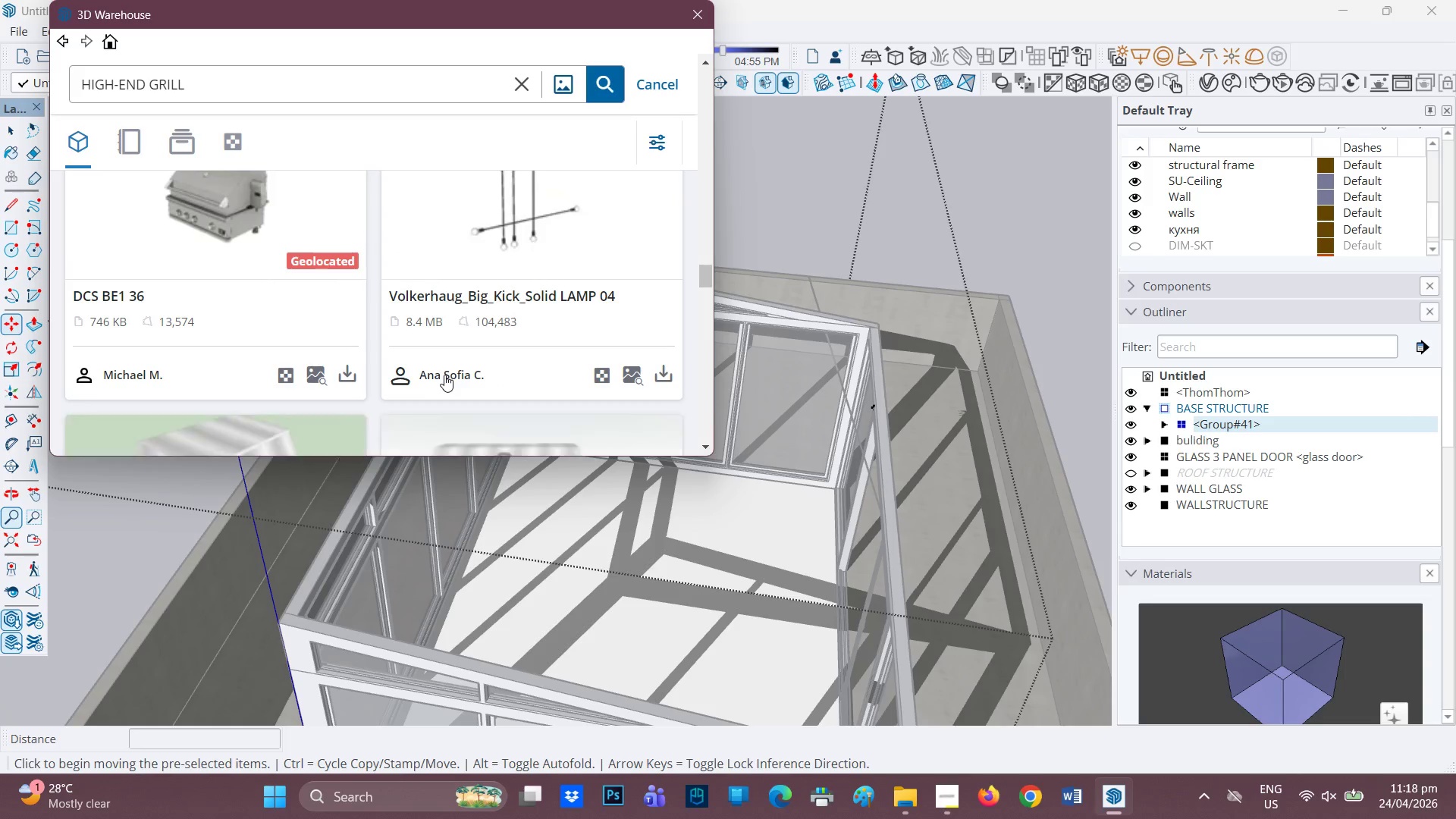 
scroll: coordinate [444, 375], scroll_direction: up, amount: 1.0
 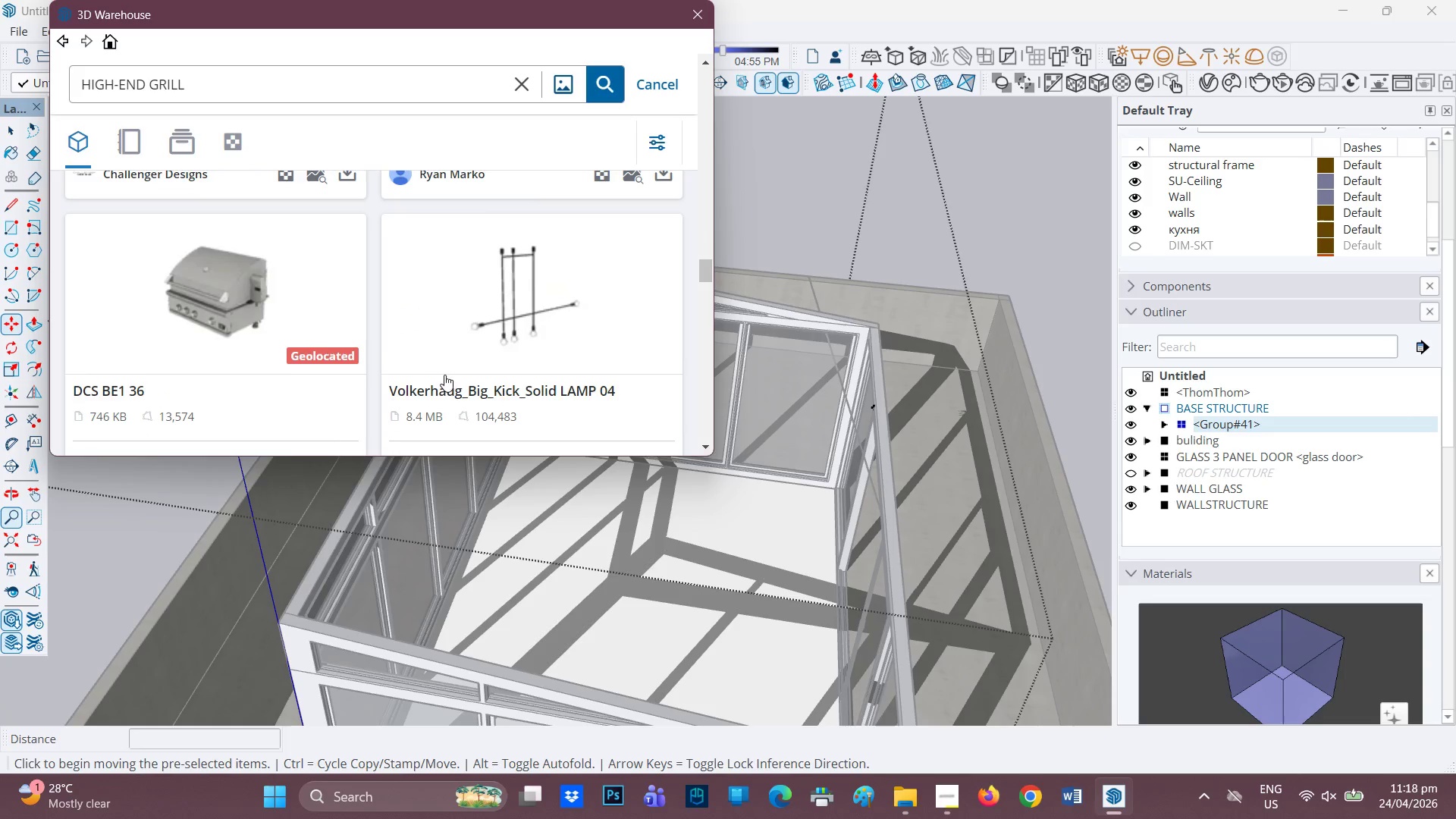 
scroll: coordinate [444, 375], scroll_direction: down, amount: 2.0
 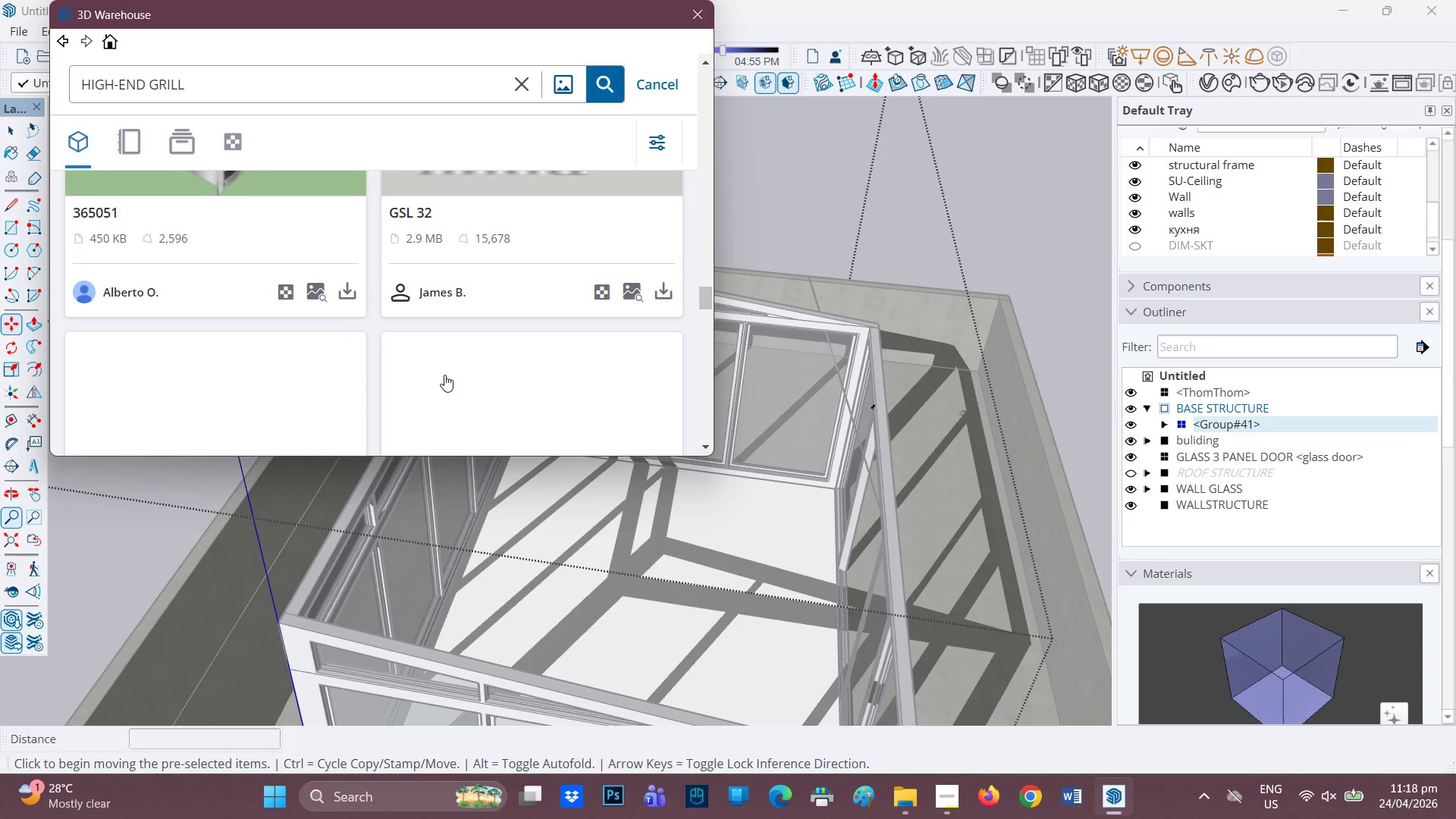 
scroll: coordinate [444, 375], scroll_direction: none, amount: 0.0
 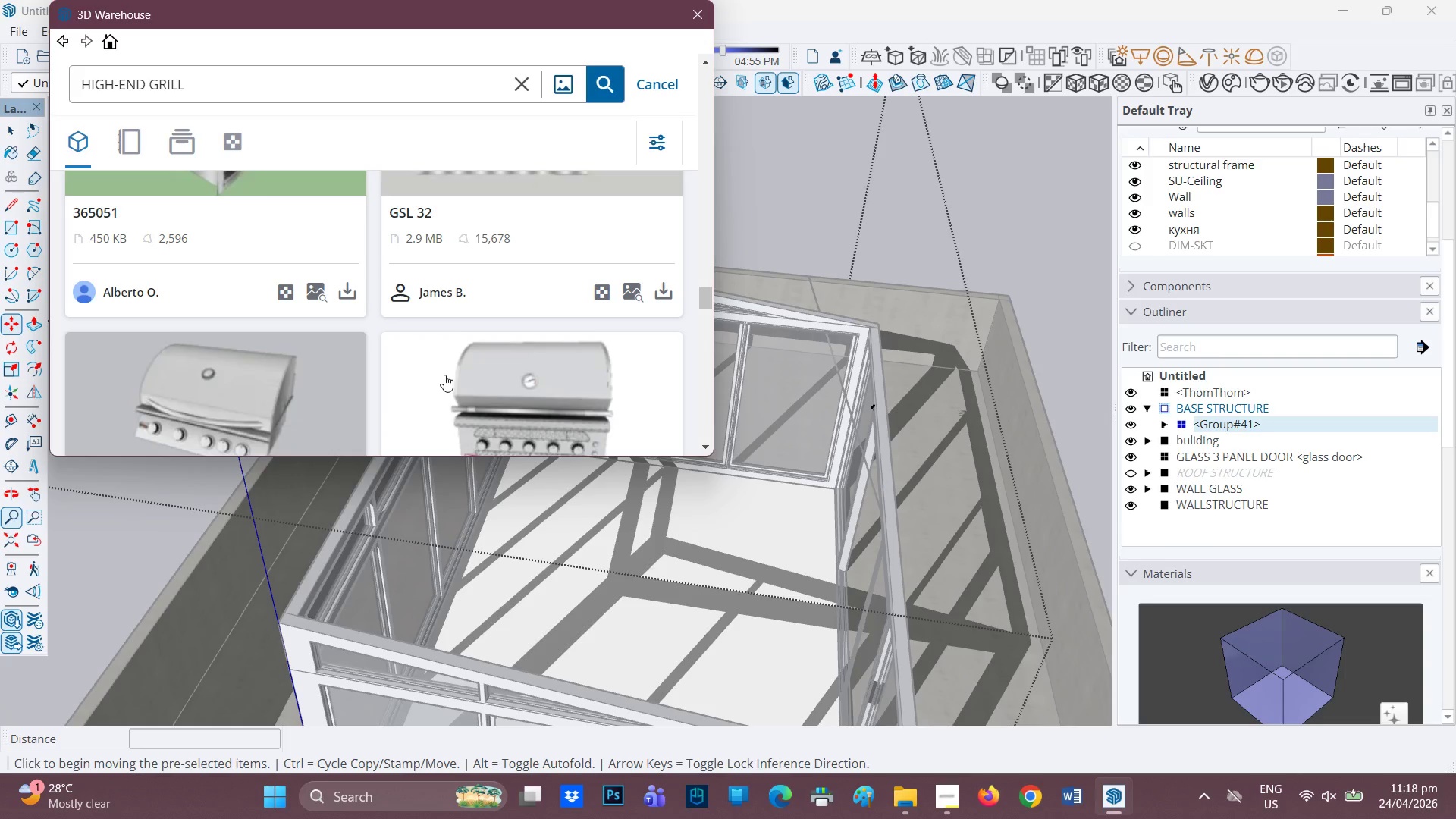 
scroll: coordinate [441, 377], scroll_direction: down, amount: 10.0
 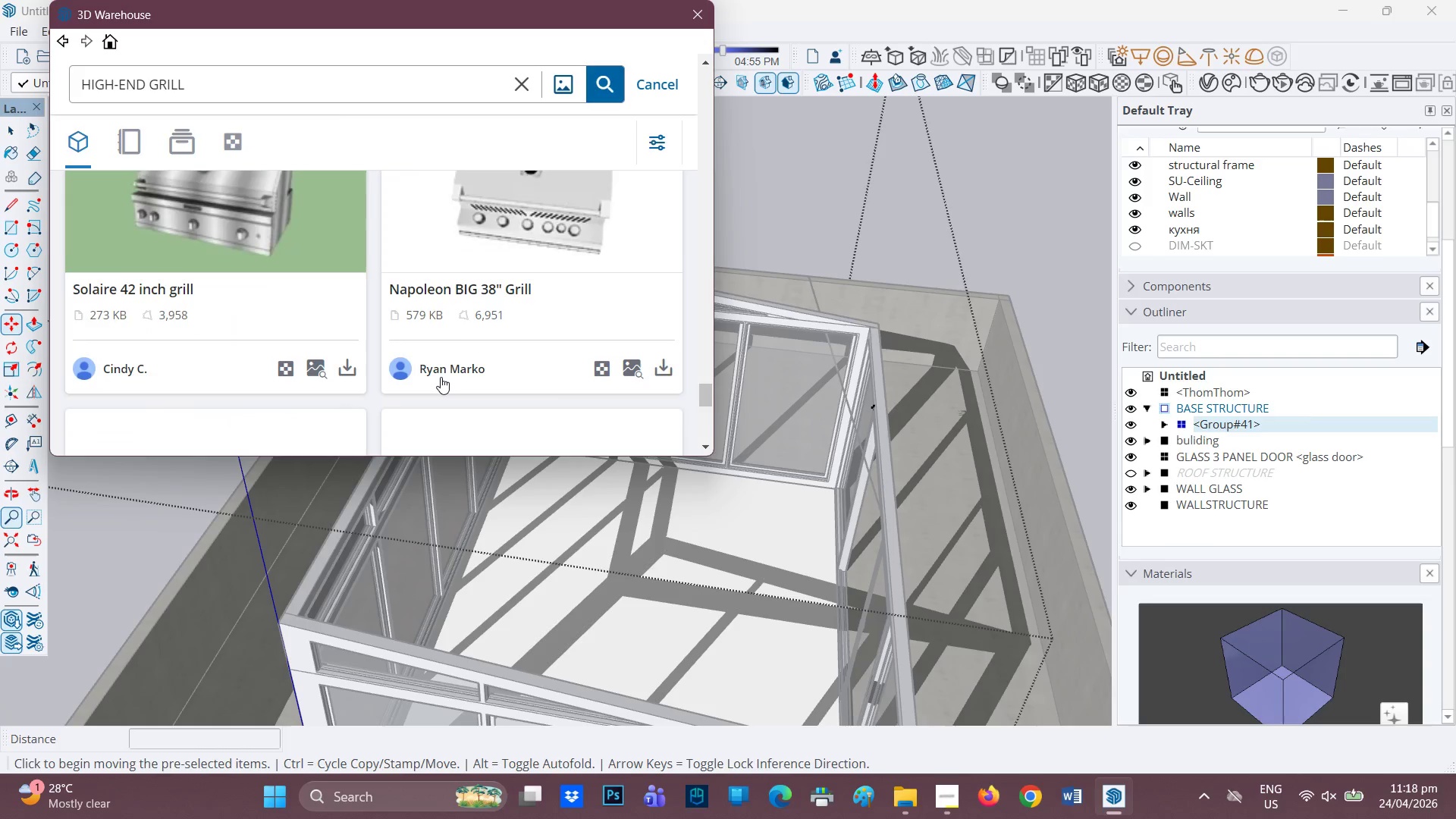 
scroll: coordinate [441, 378], scroll_direction: down, amount: 4.0
 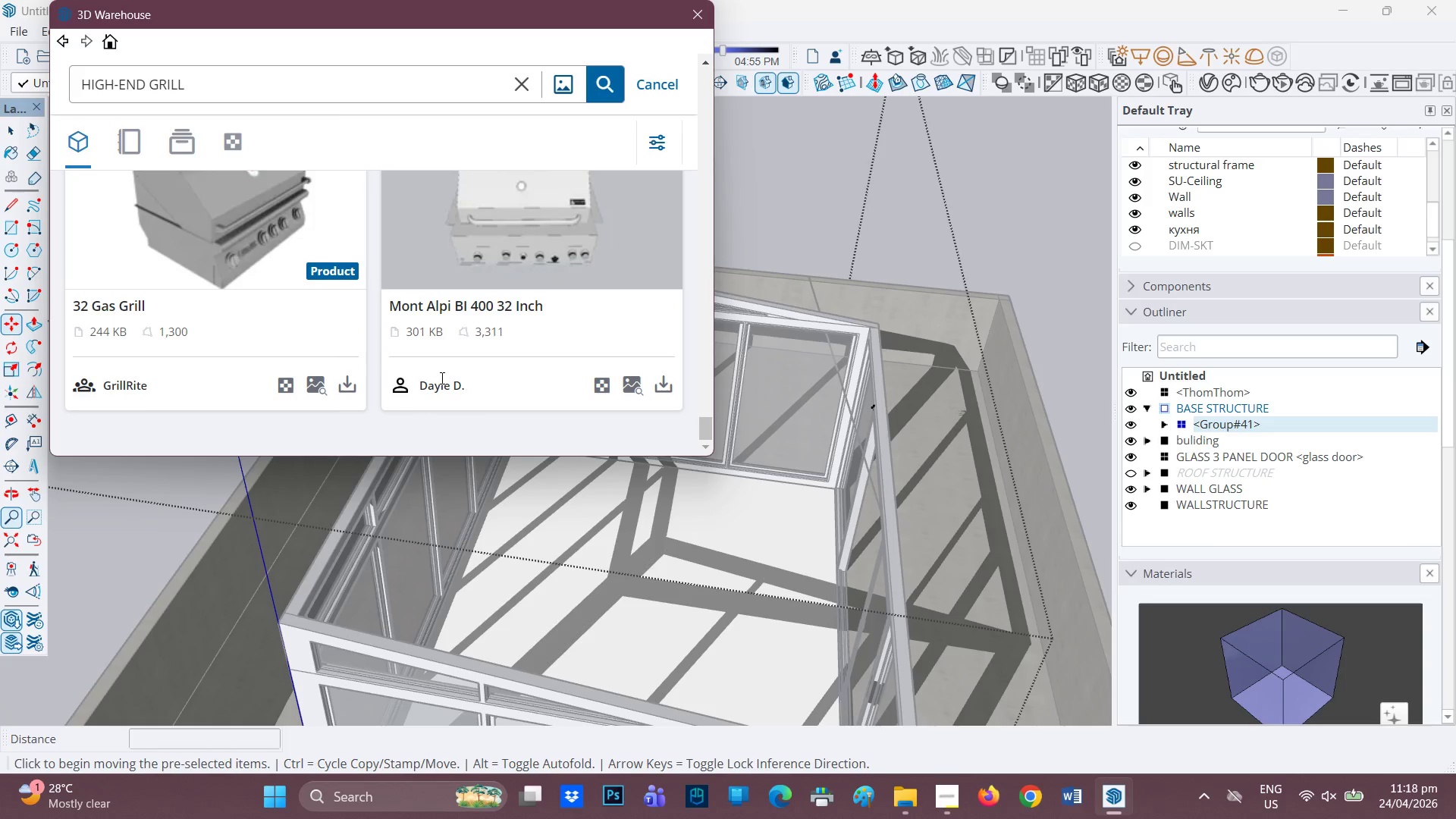 
scroll: coordinate [441, 378], scroll_direction: up, amount: 3.0
 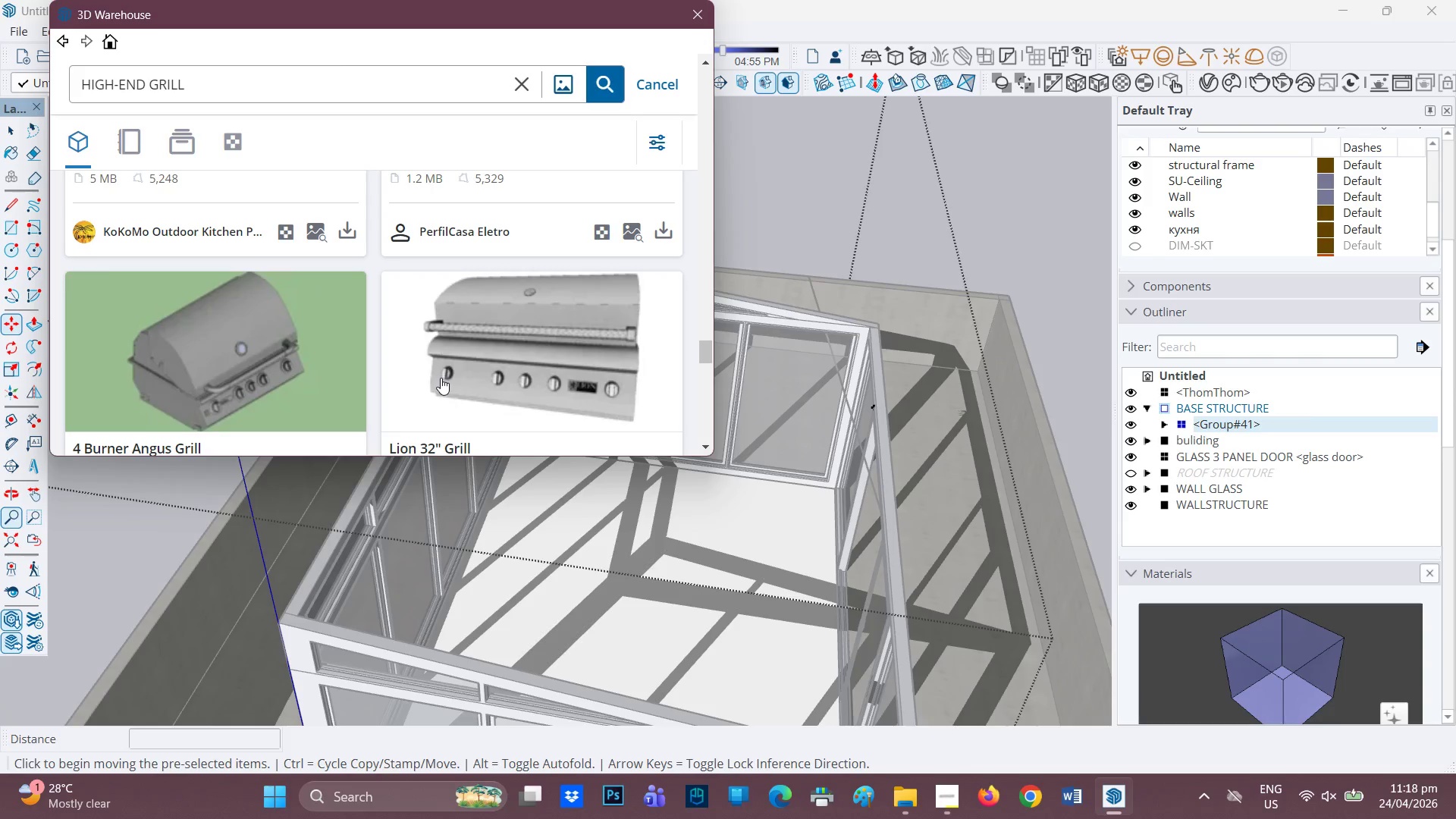 
scroll: coordinate [441, 378], scroll_direction: none, amount: 0.0
 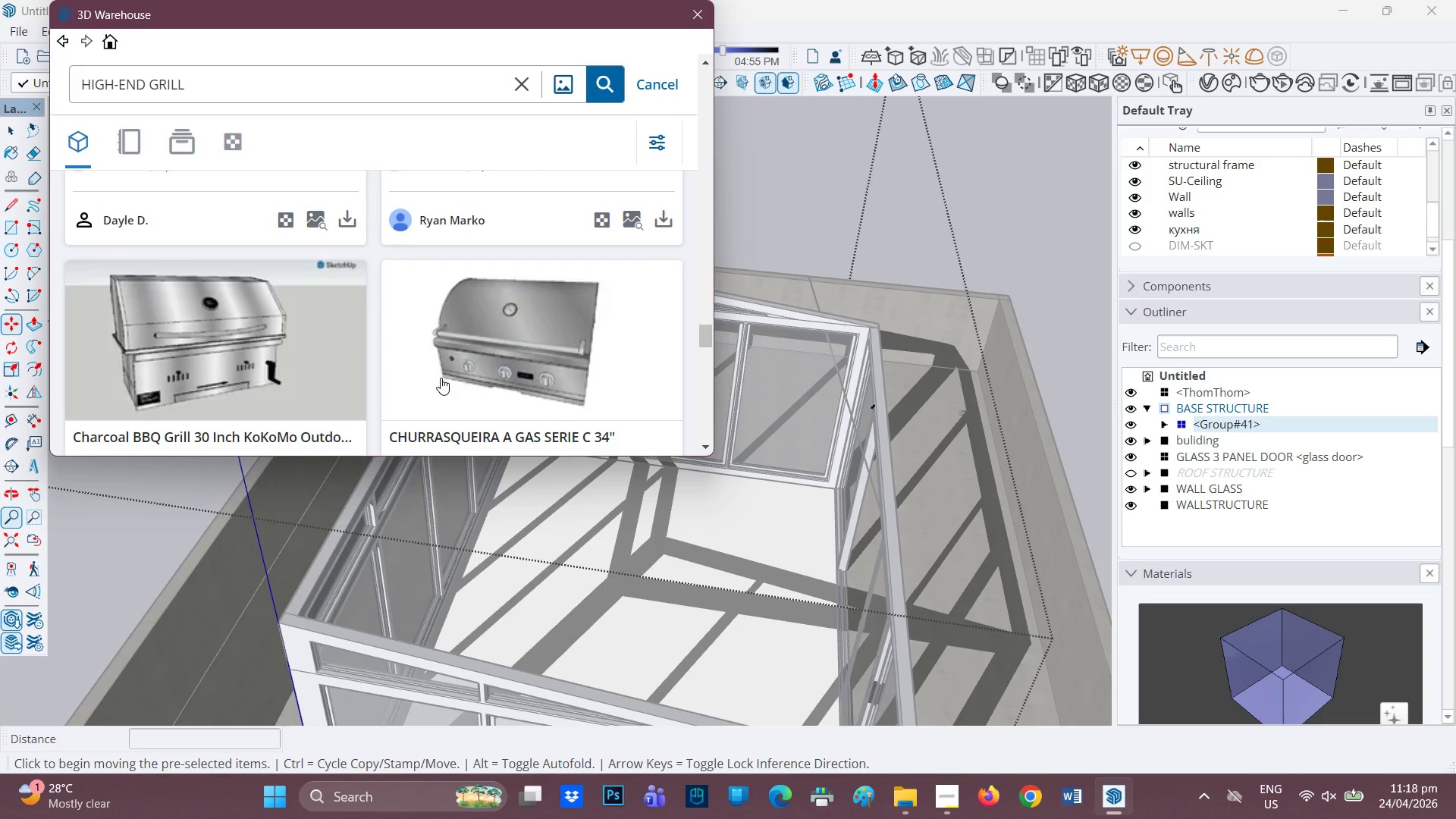 
scroll: coordinate [441, 378], scroll_direction: up, amount: 7.0
 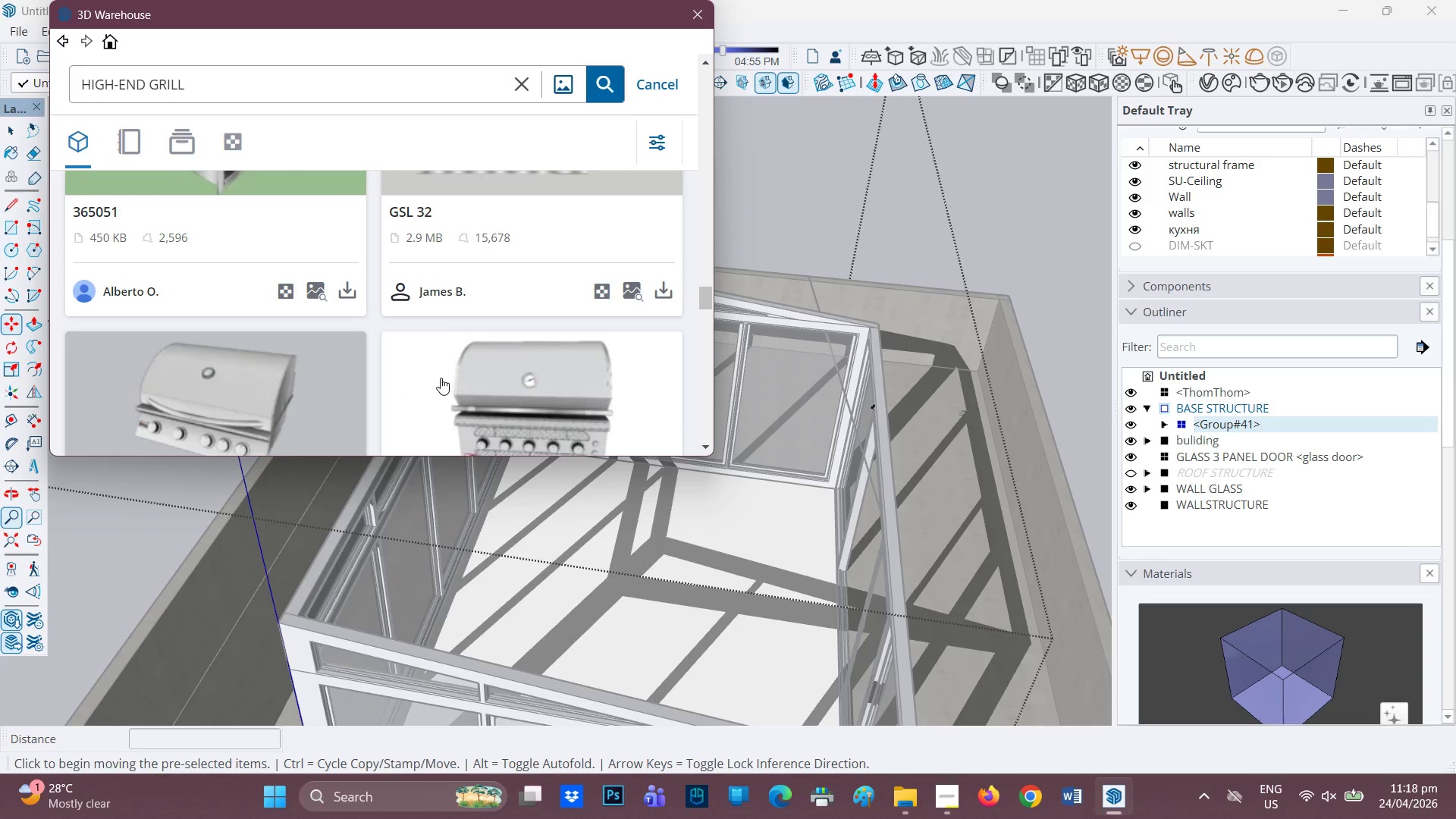 
scroll: coordinate [544, 362], scroll_direction: down, amount: 2.0
 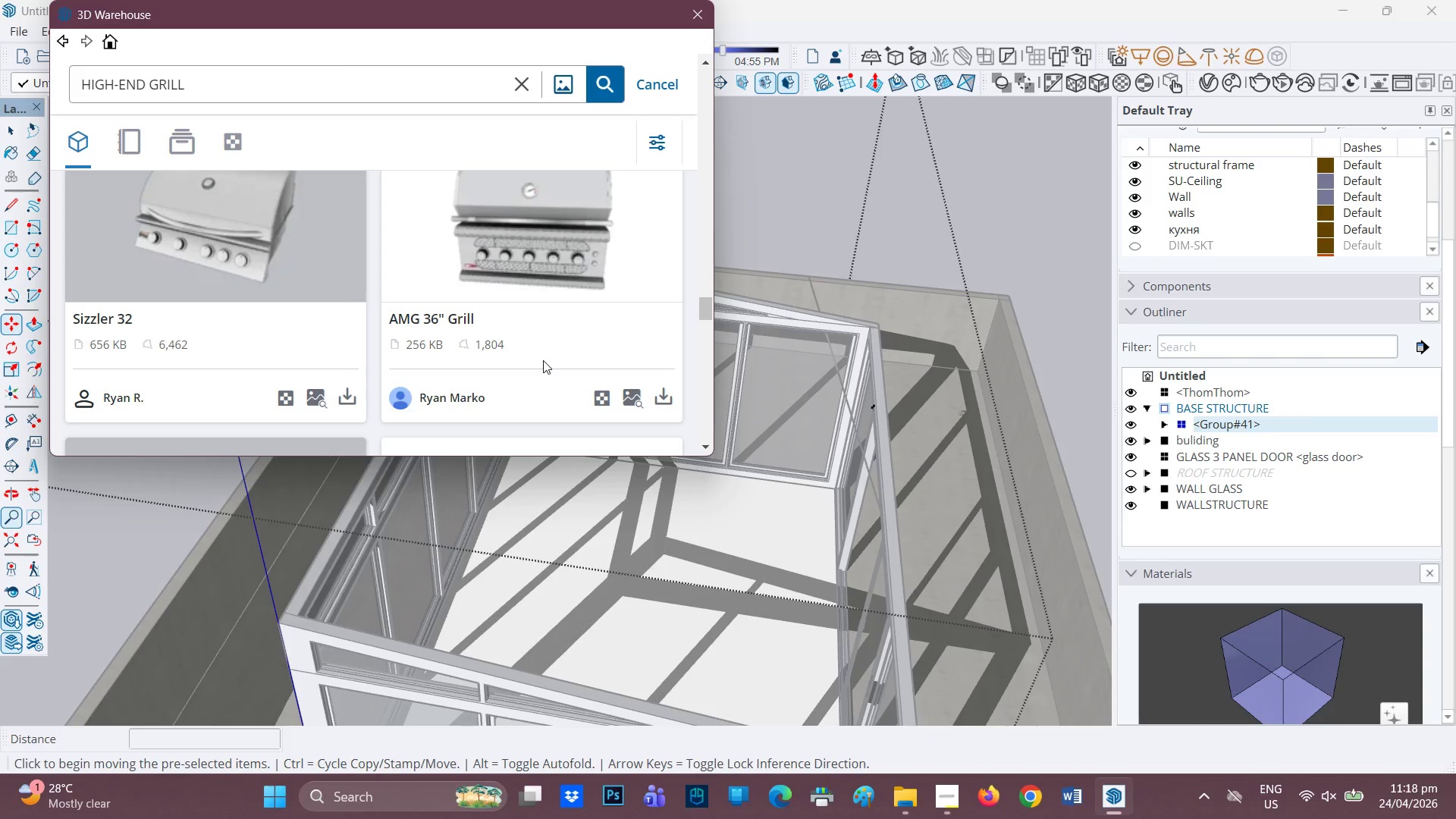 
scroll: coordinate [348, 315], scroll_direction: up, amount: 10.0
 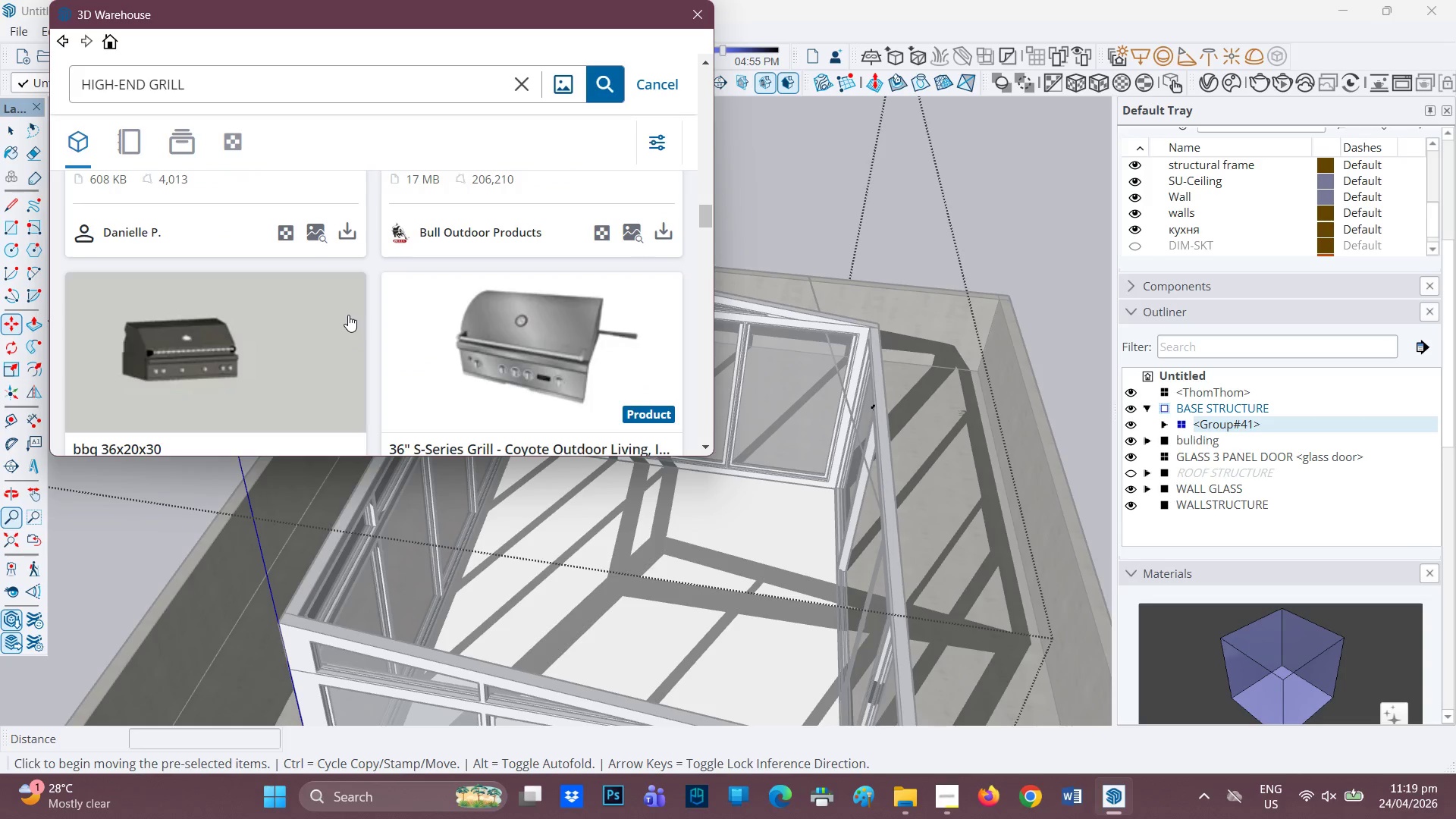 
scroll: coordinate [348, 315], scroll_direction: up, amount: 7.0
 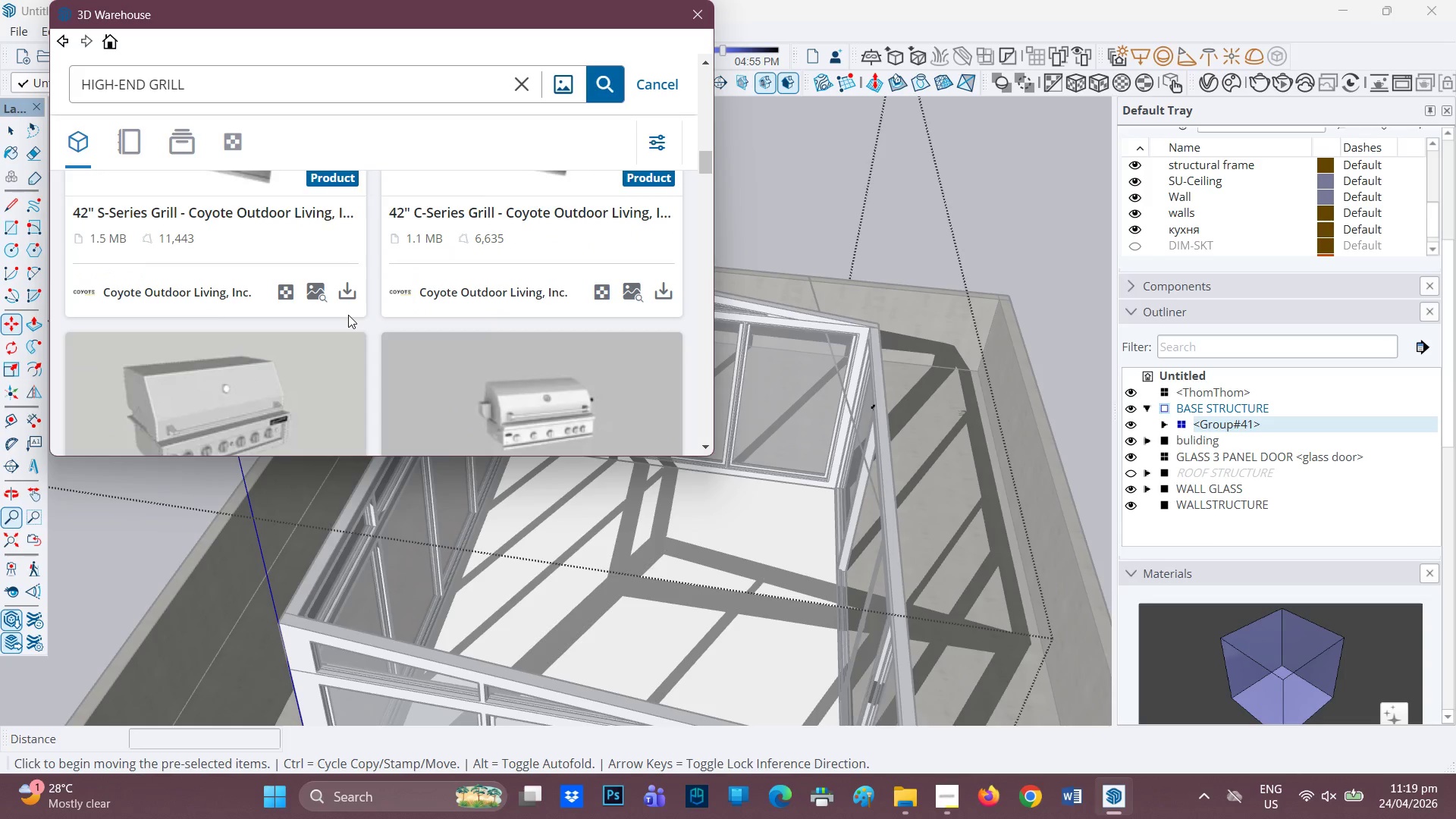 
scroll: coordinate [424, 327], scroll_direction: down, amount: 6.0
 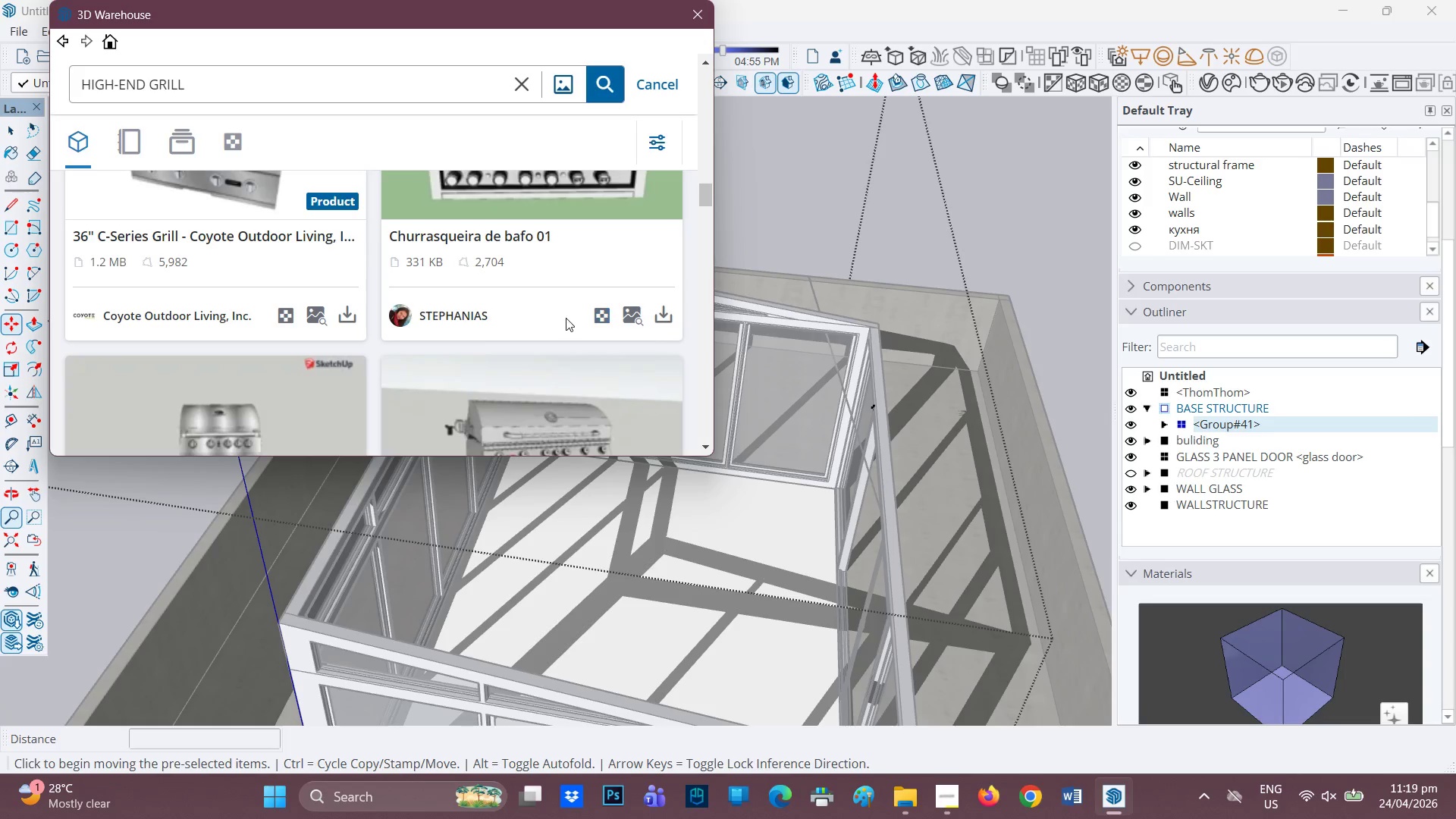 
scroll: coordinate [529, 306], scroll_direction: up, amount: 1.0
 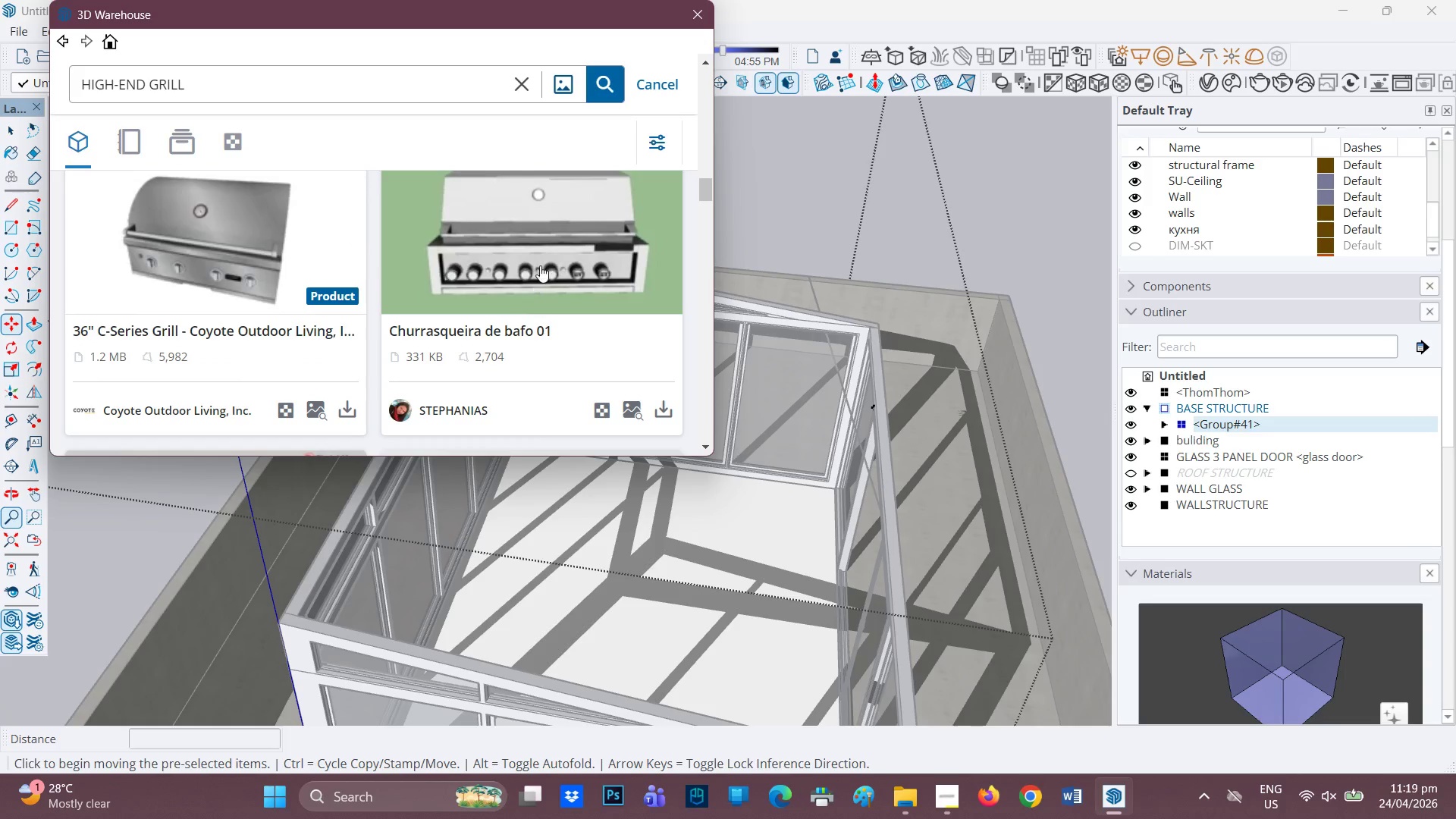 
scroll: coordinate [540, 265], scroll_direction: down, amount: 7.0
 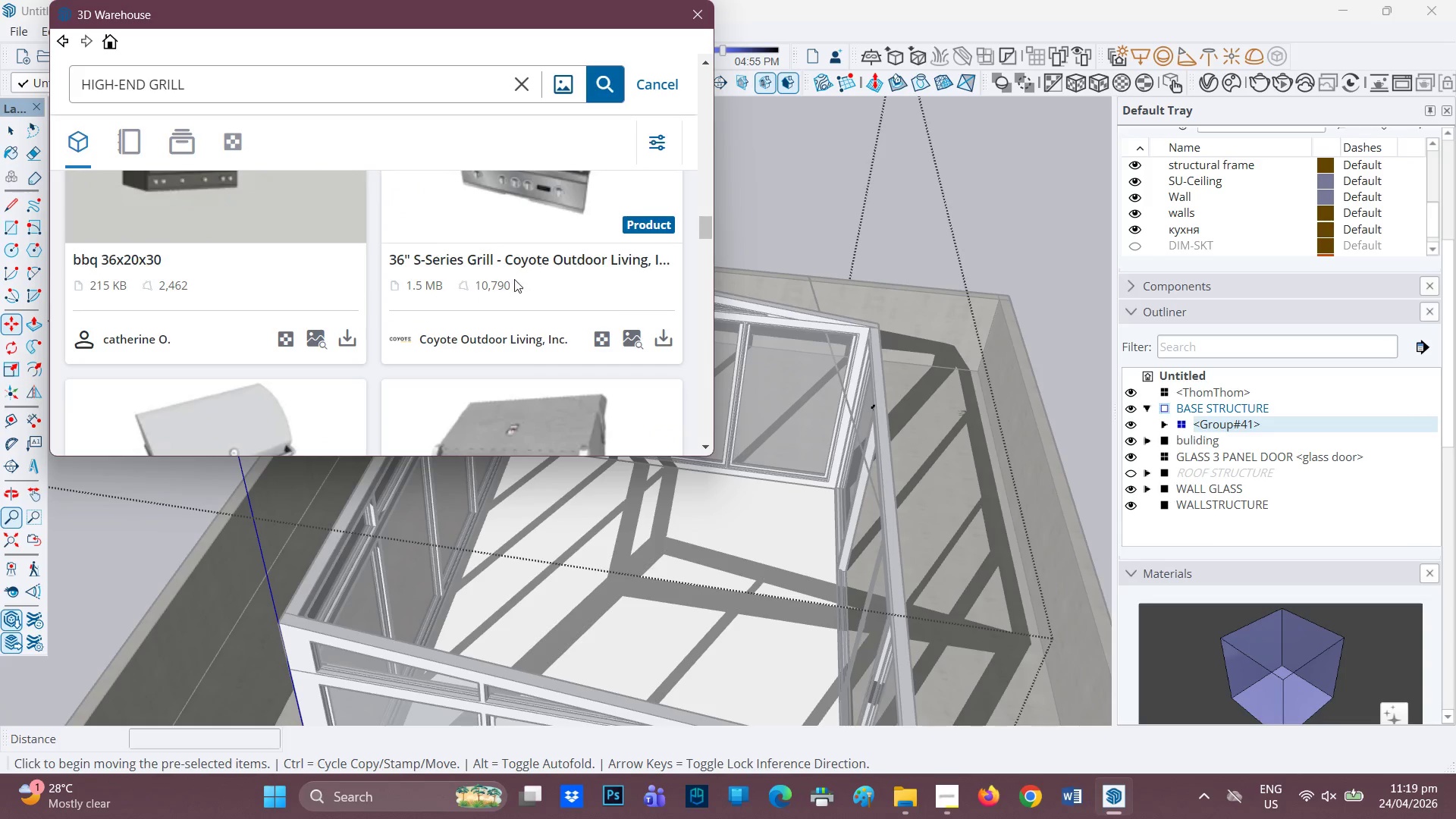 
scroll: coordinate [502, 281], scroll_direction: up, amount: 2.0
 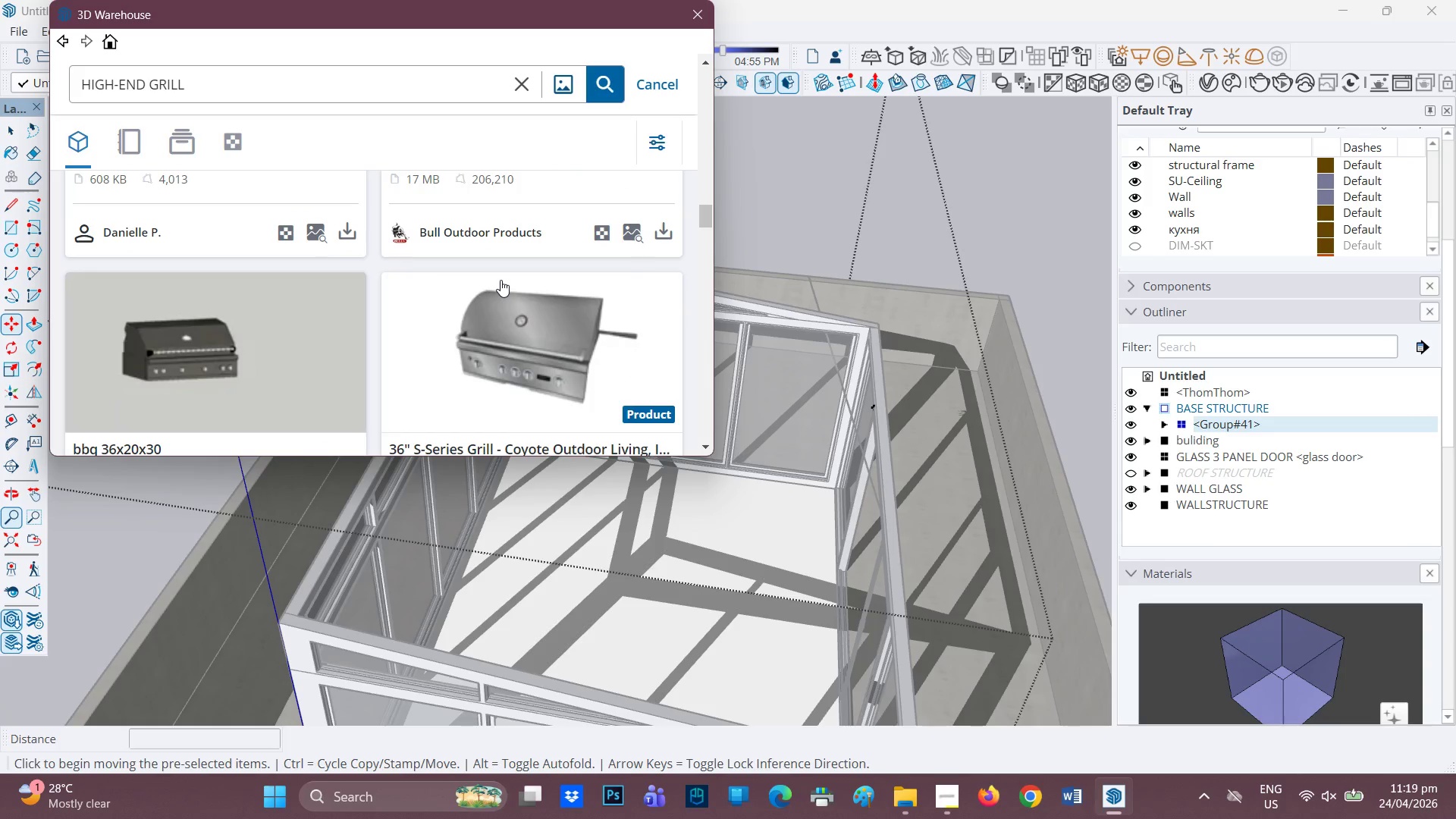 
scroll: coordinate [365, 321], scroll_direction: down, amount: 12.0
 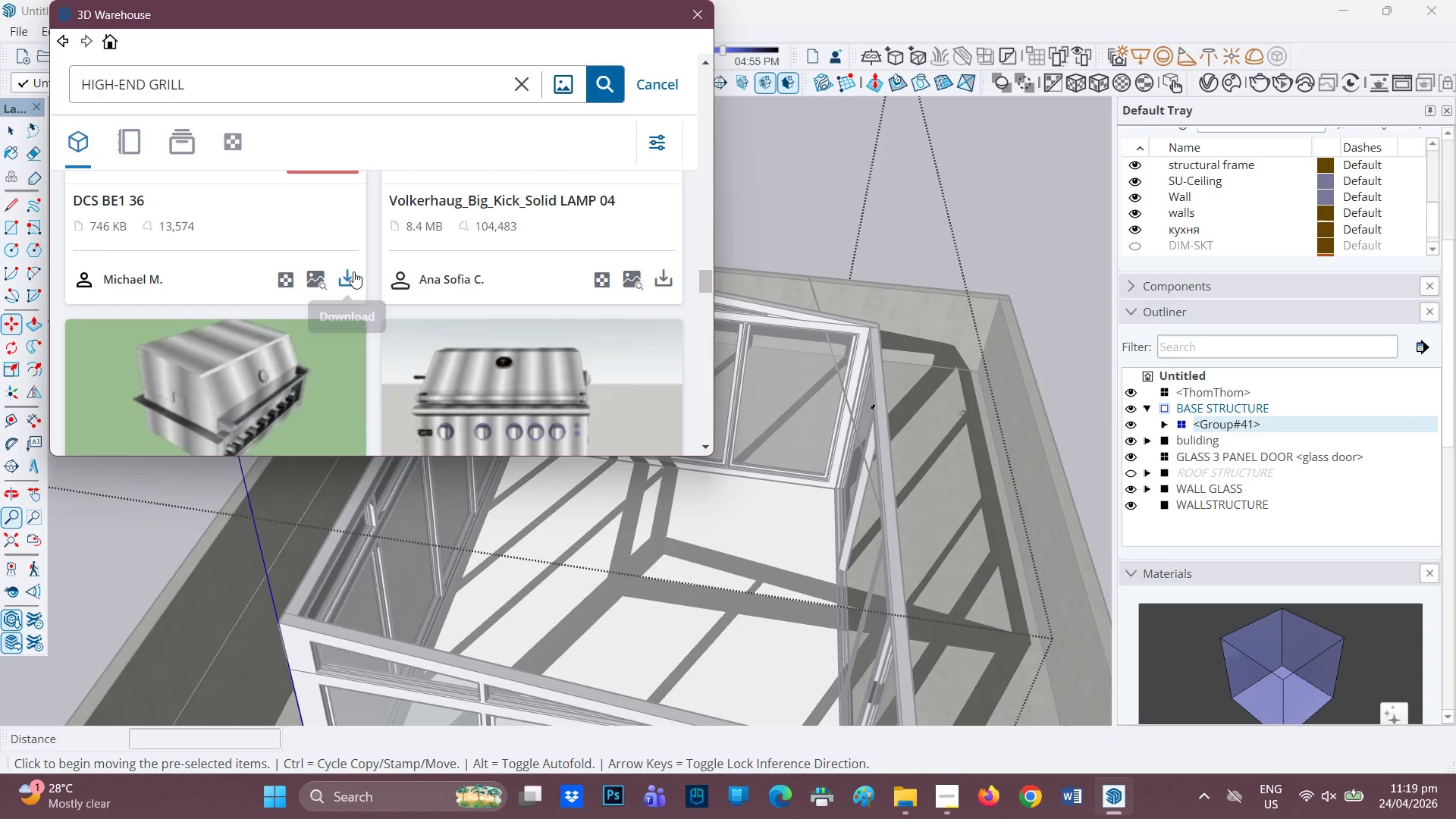 
left_click([353, 271])
 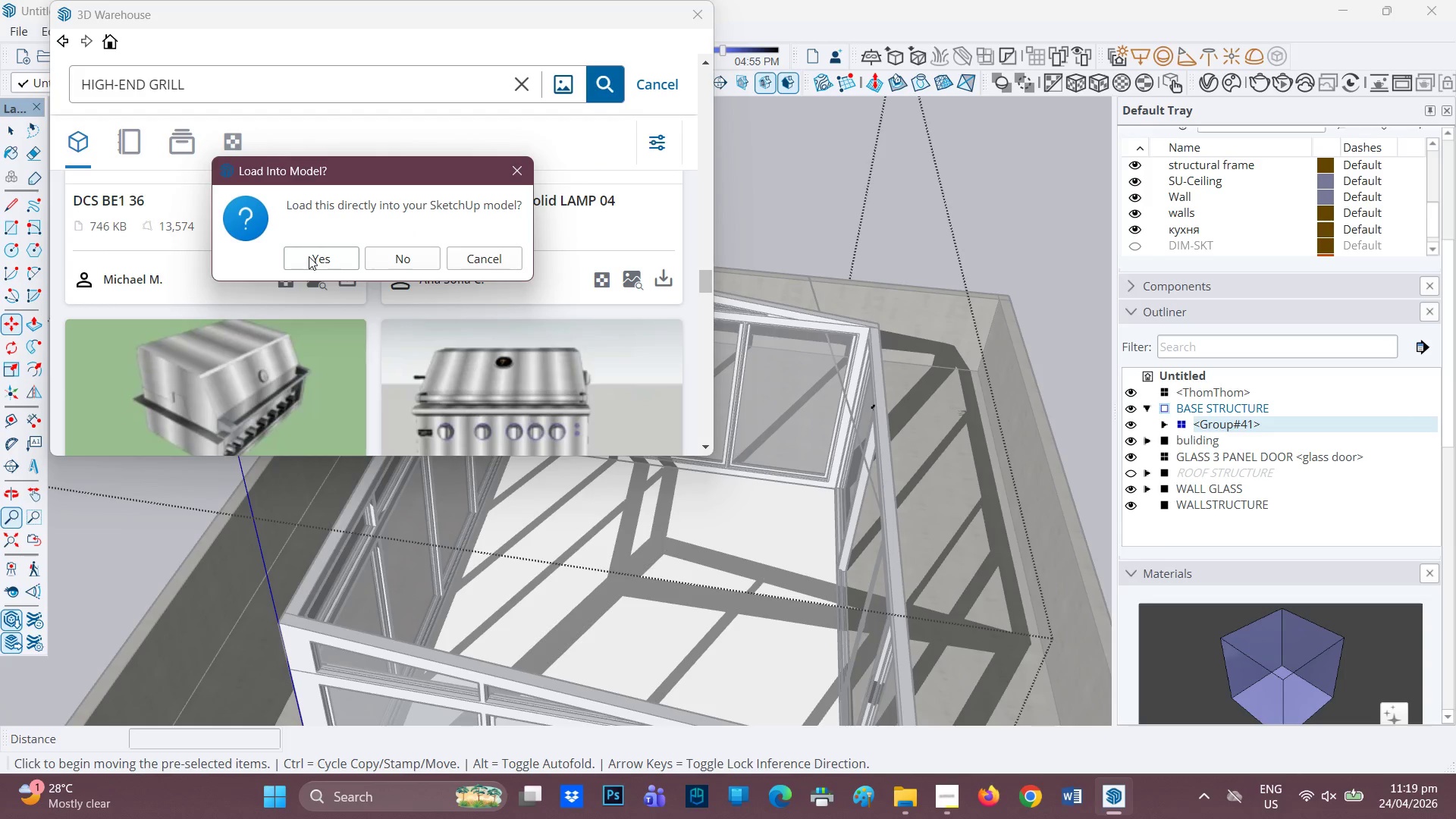 
left_click([308, 260])
 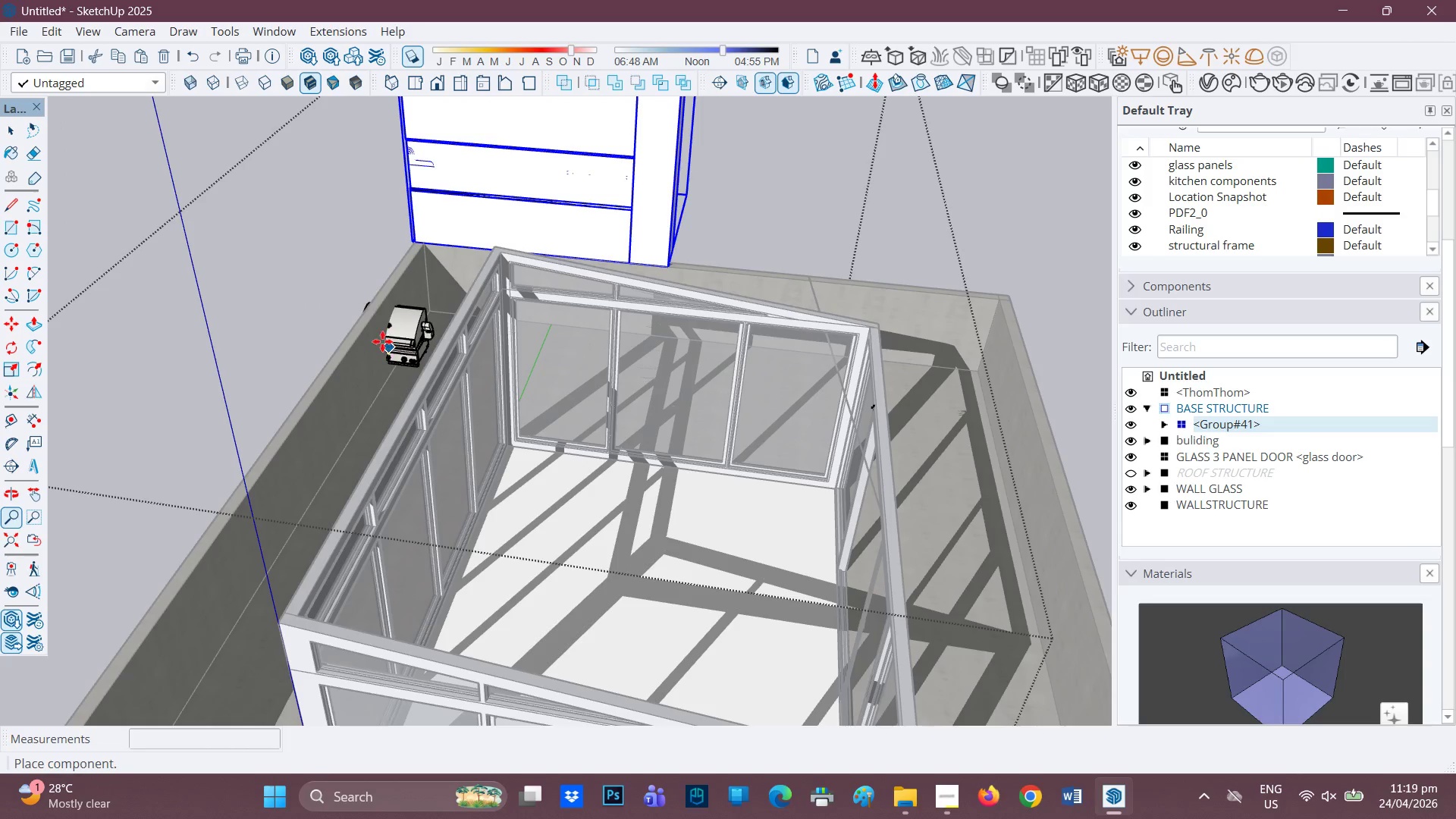 
wait(11.52)
 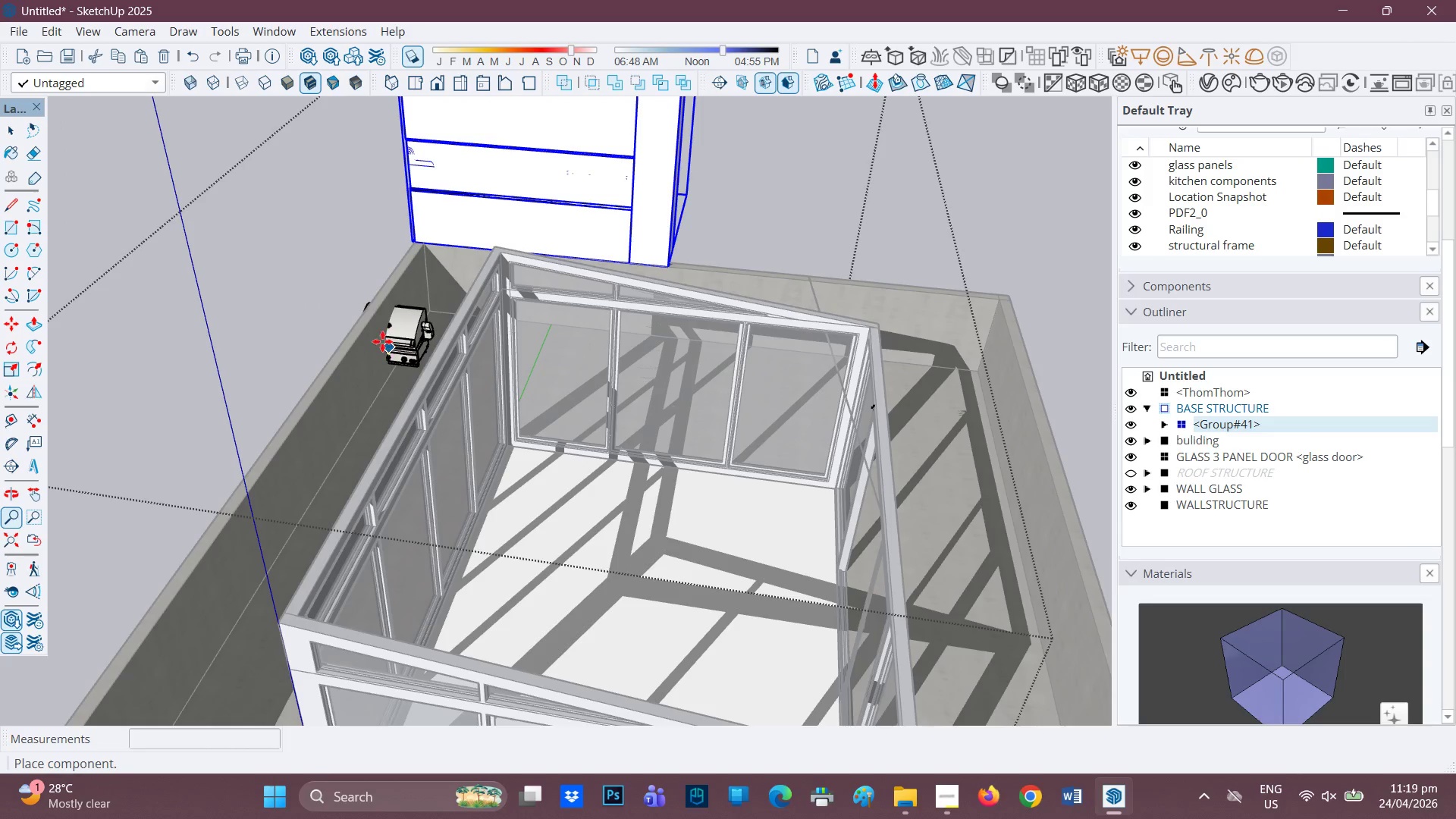 
left_click([229, 502])
 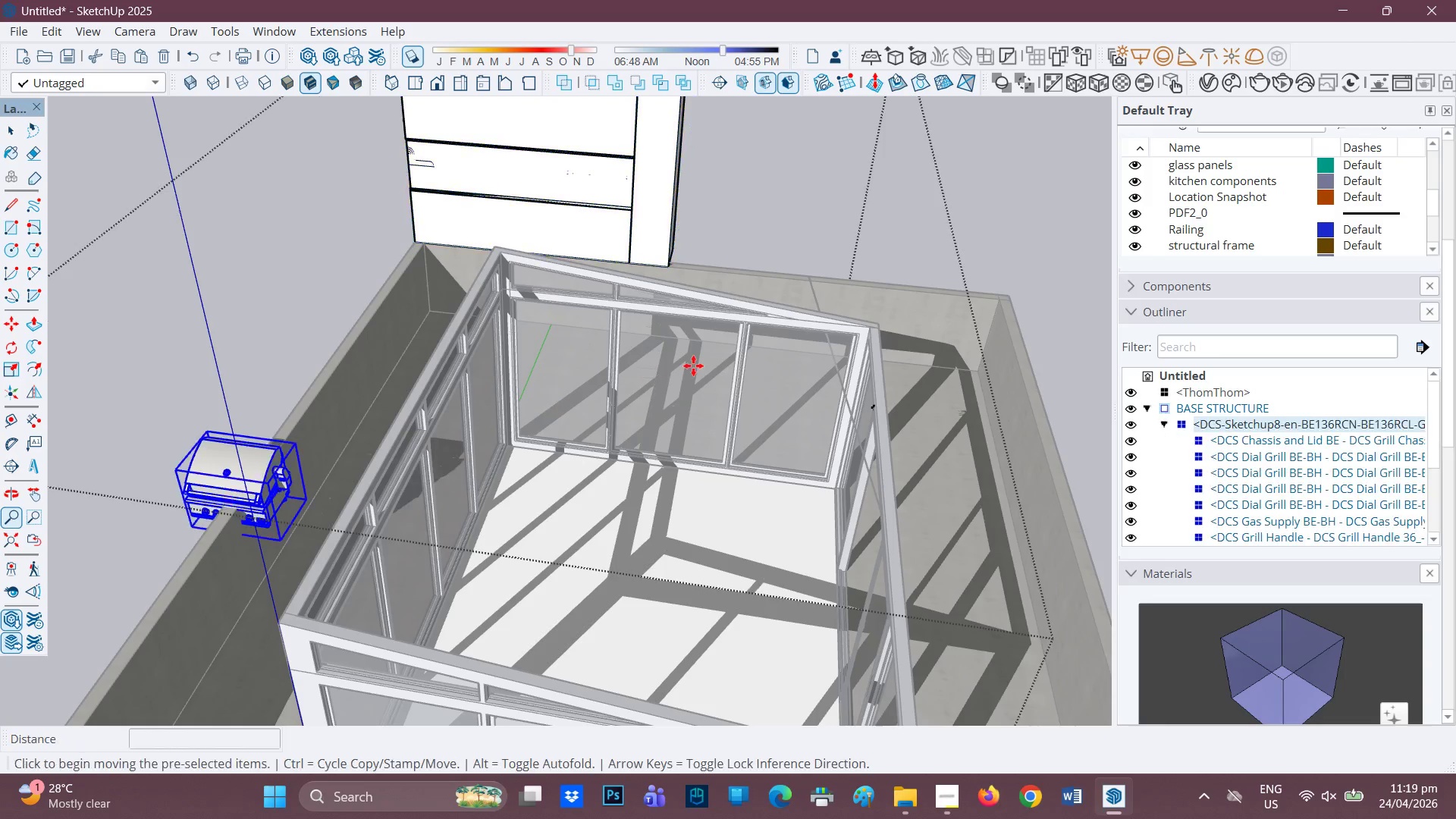 
scroll: coordinate [247, 397], scroll_direction: down, amount: 8.0
 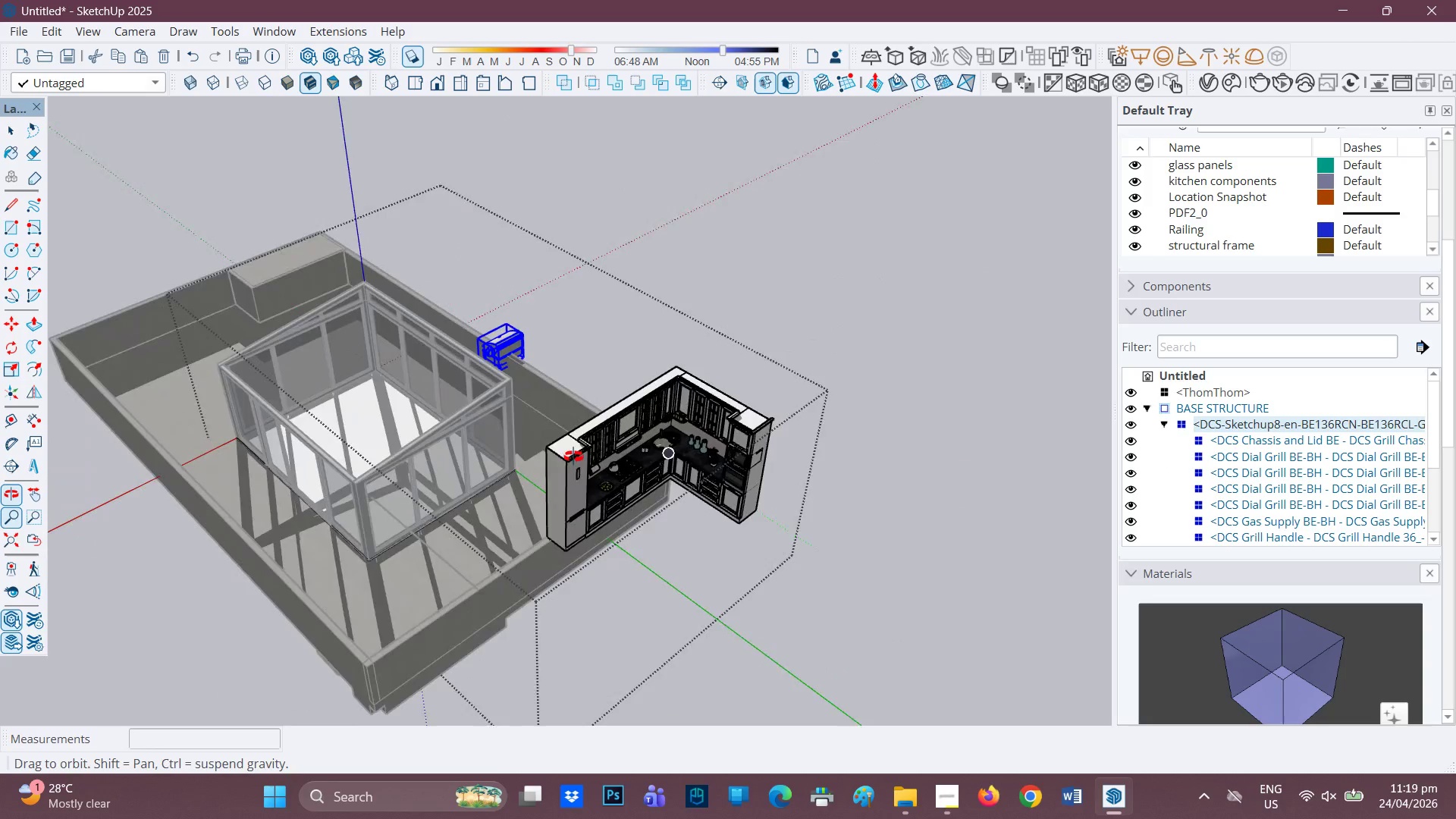 
scroll: coordinate [599, 419], scroll_direction: up, amount: 24.0
 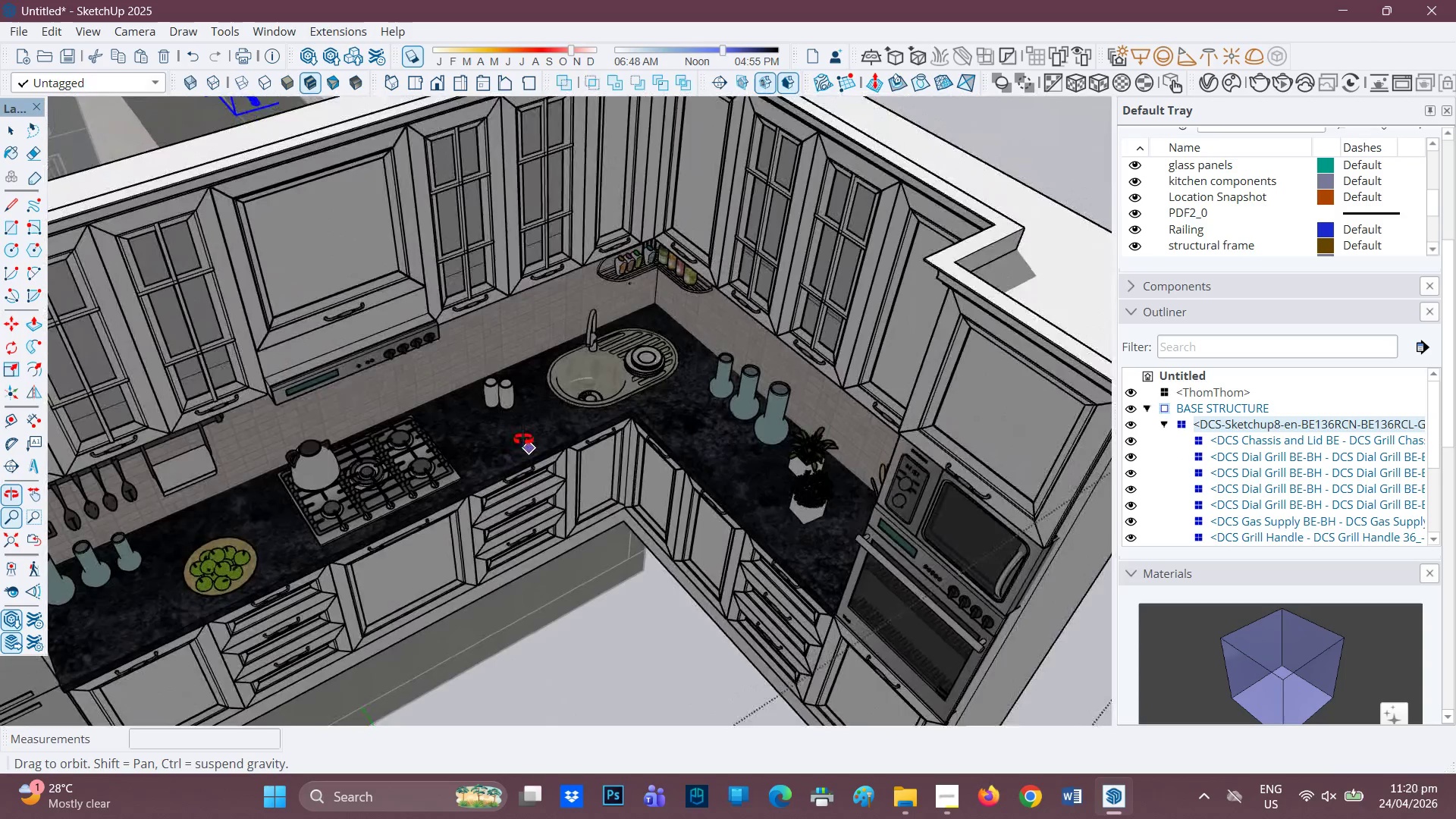 
wait(7.87)
 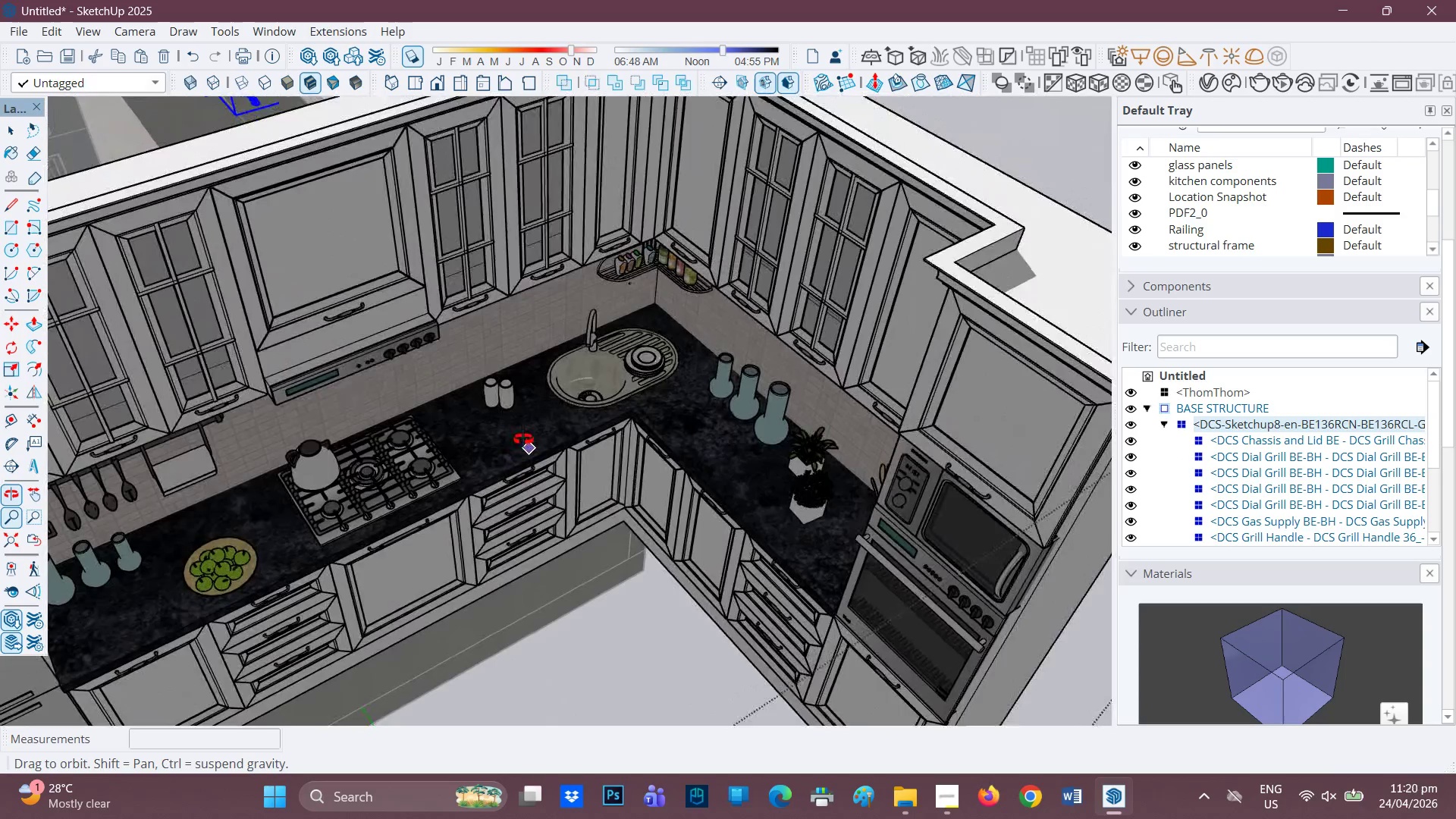 
scroll: coordinate [283, 461], scroll_direction: down, amount: 2.0
 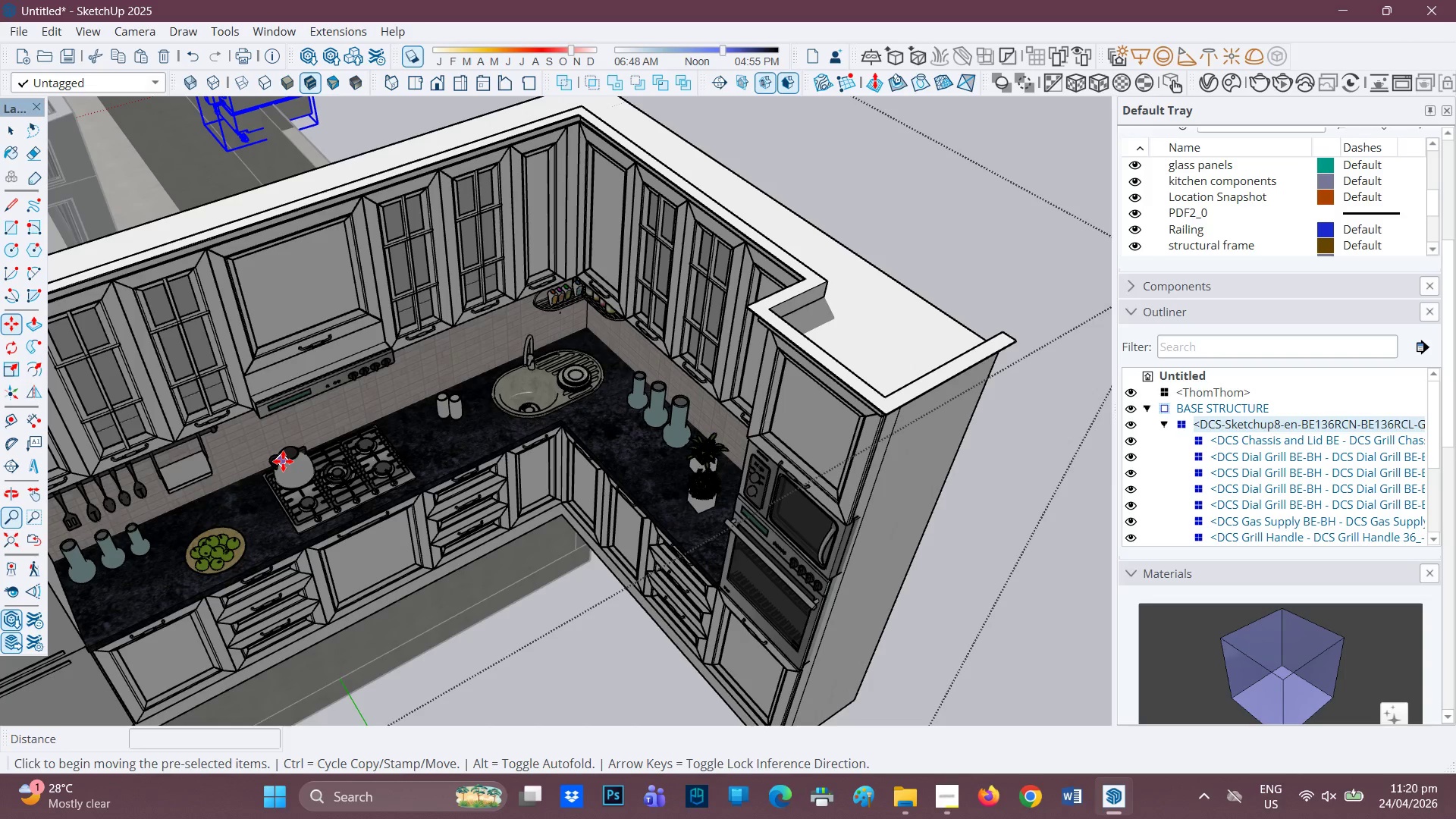 
wait(32.91)
 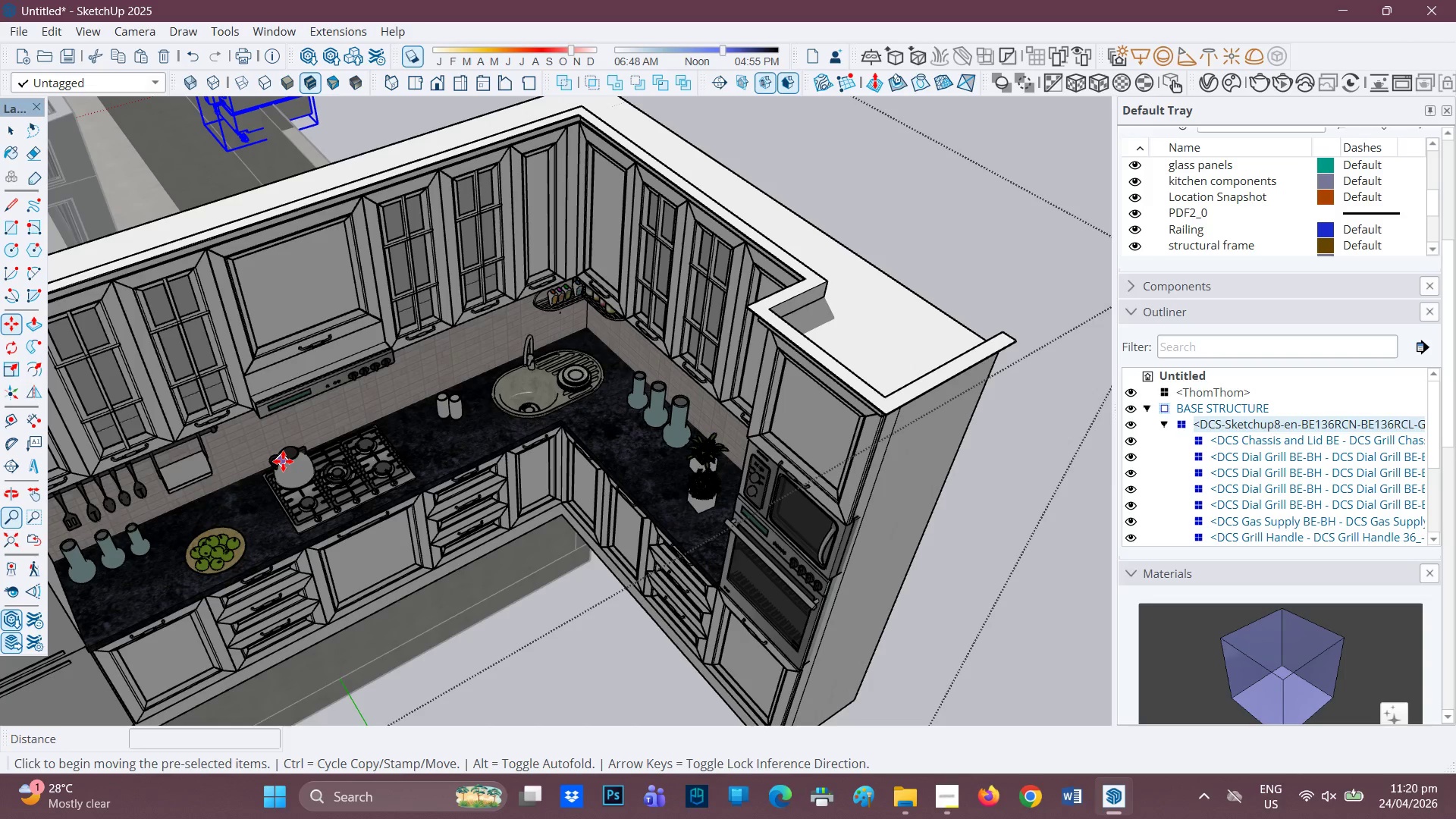 
scroll: coordinate [162, 416], scroll_direction: down, amount: 21.0
 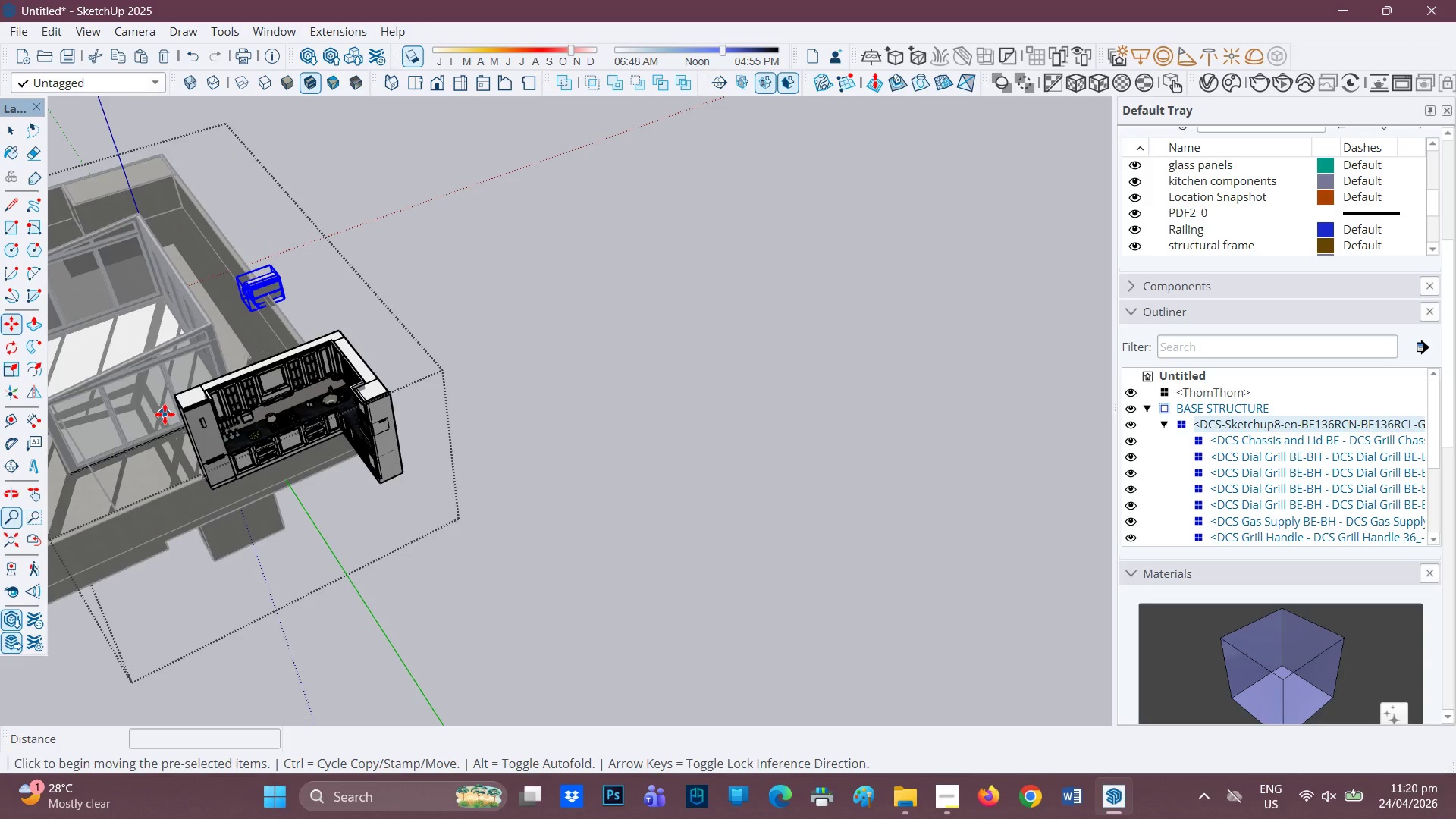 
scroll: coordinate [165, 413], scroll_direction: up, amount: 3.0
 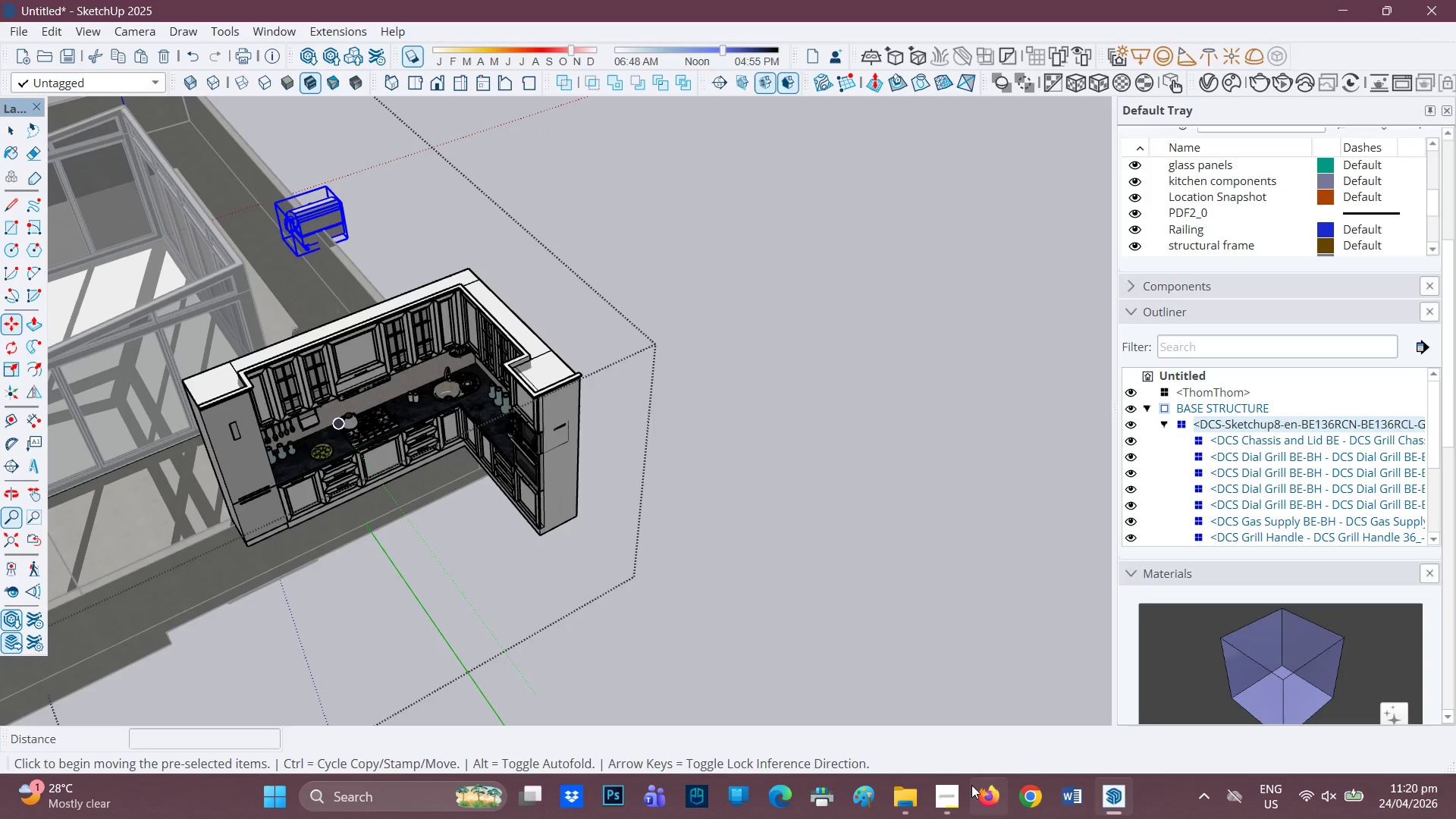 
left_click([905, 792])
 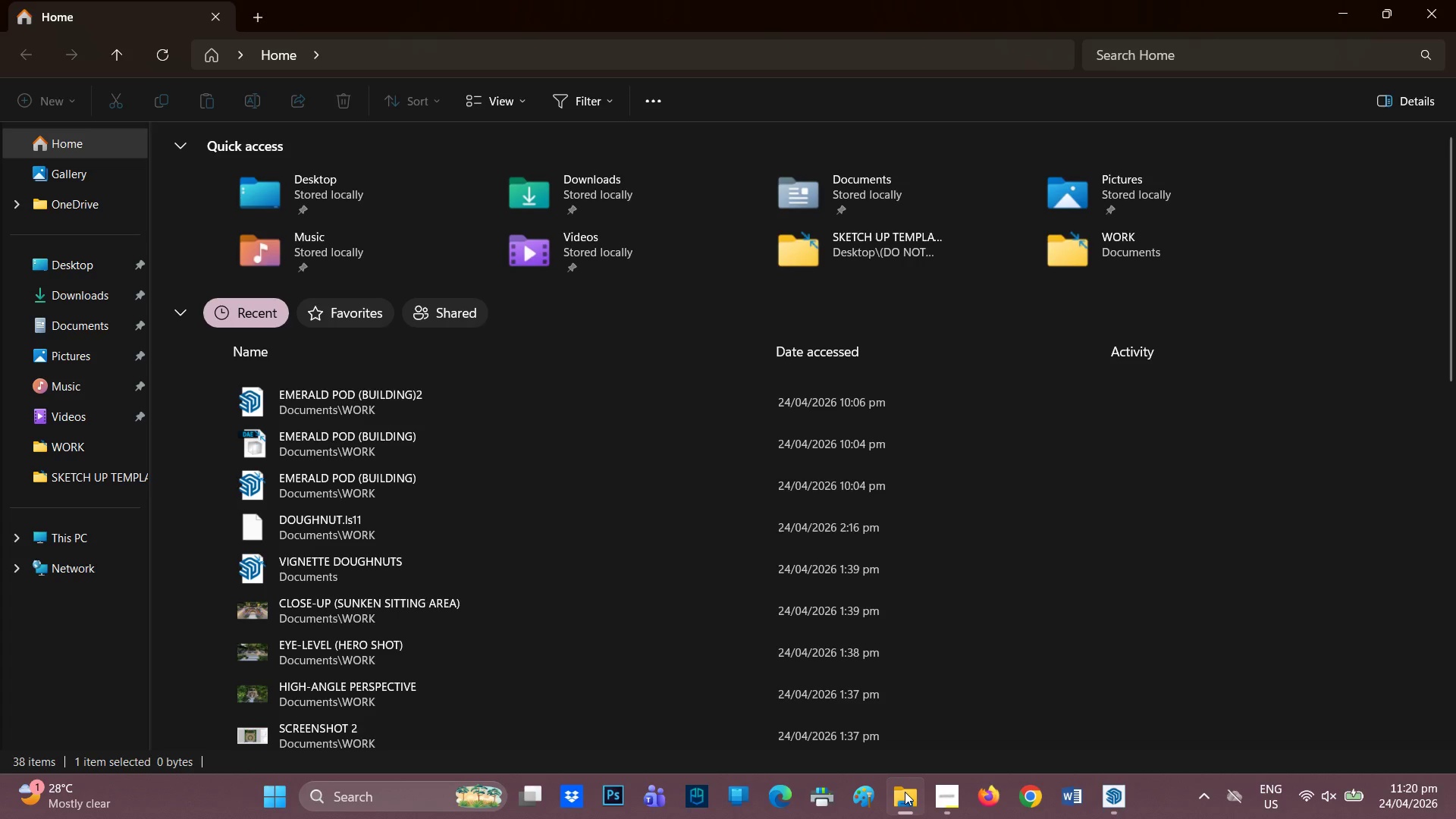 
left_click([905, 792])
 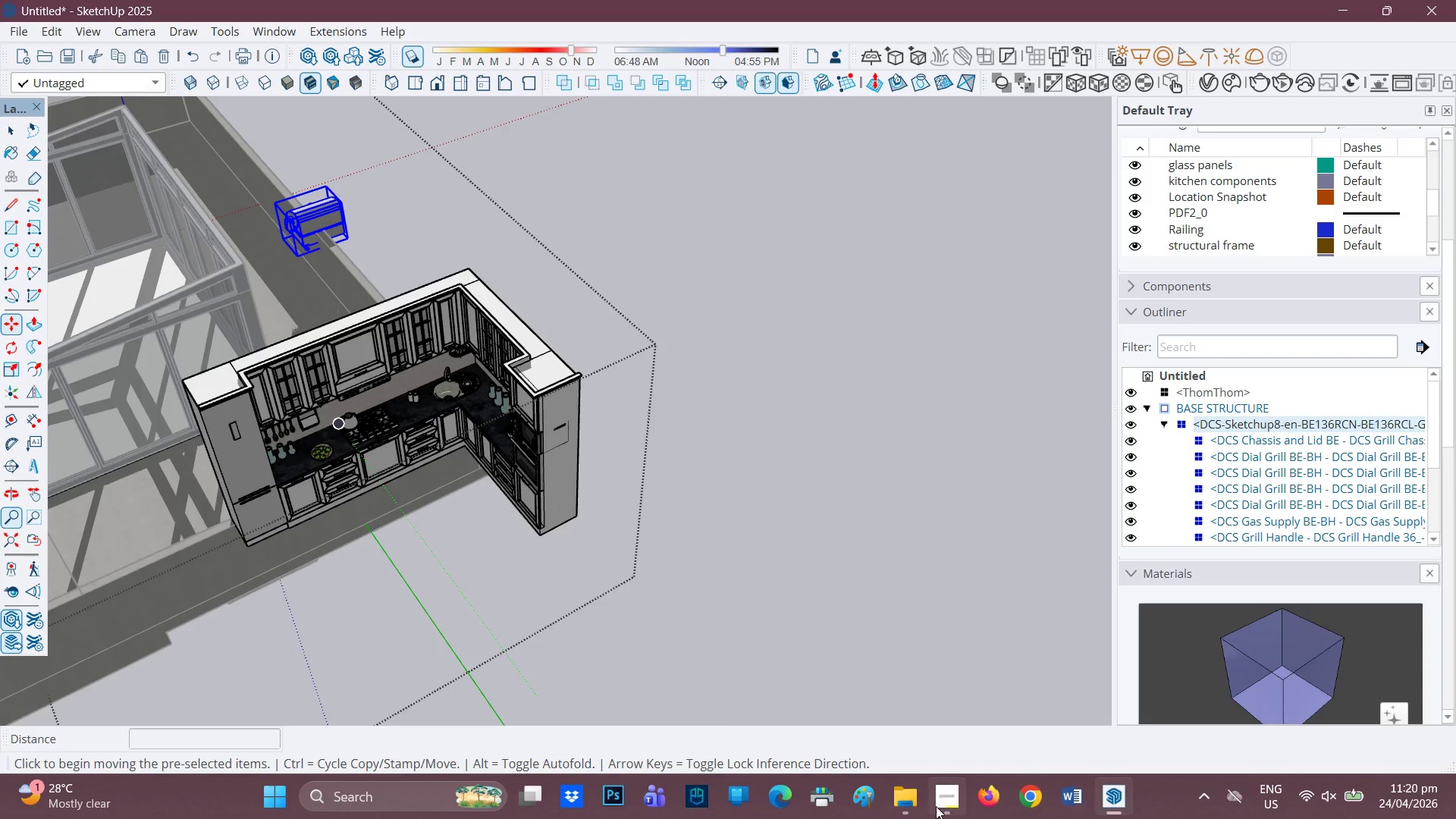 
left_click([938, 805])